 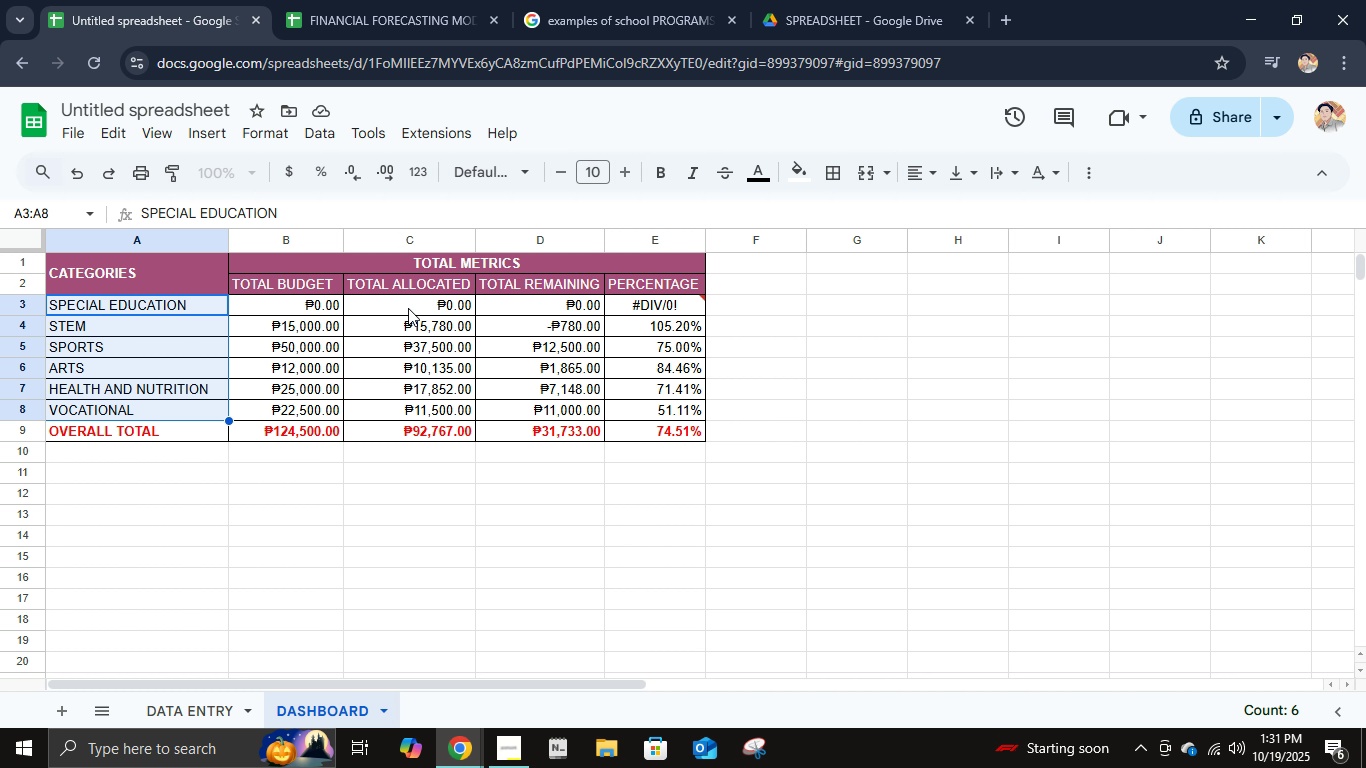 
hold_key(key=ControlLeft, duration=1.42)
 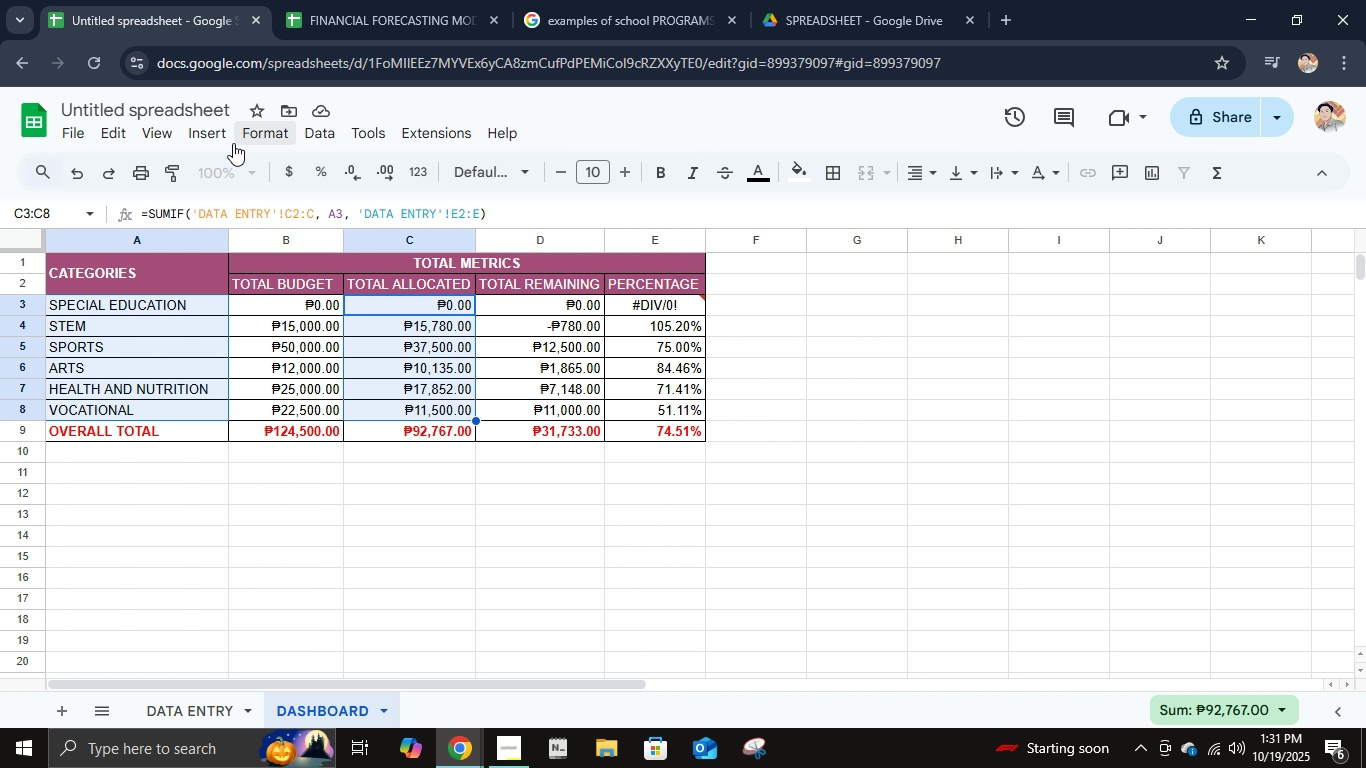 
left_click([227, 138])
 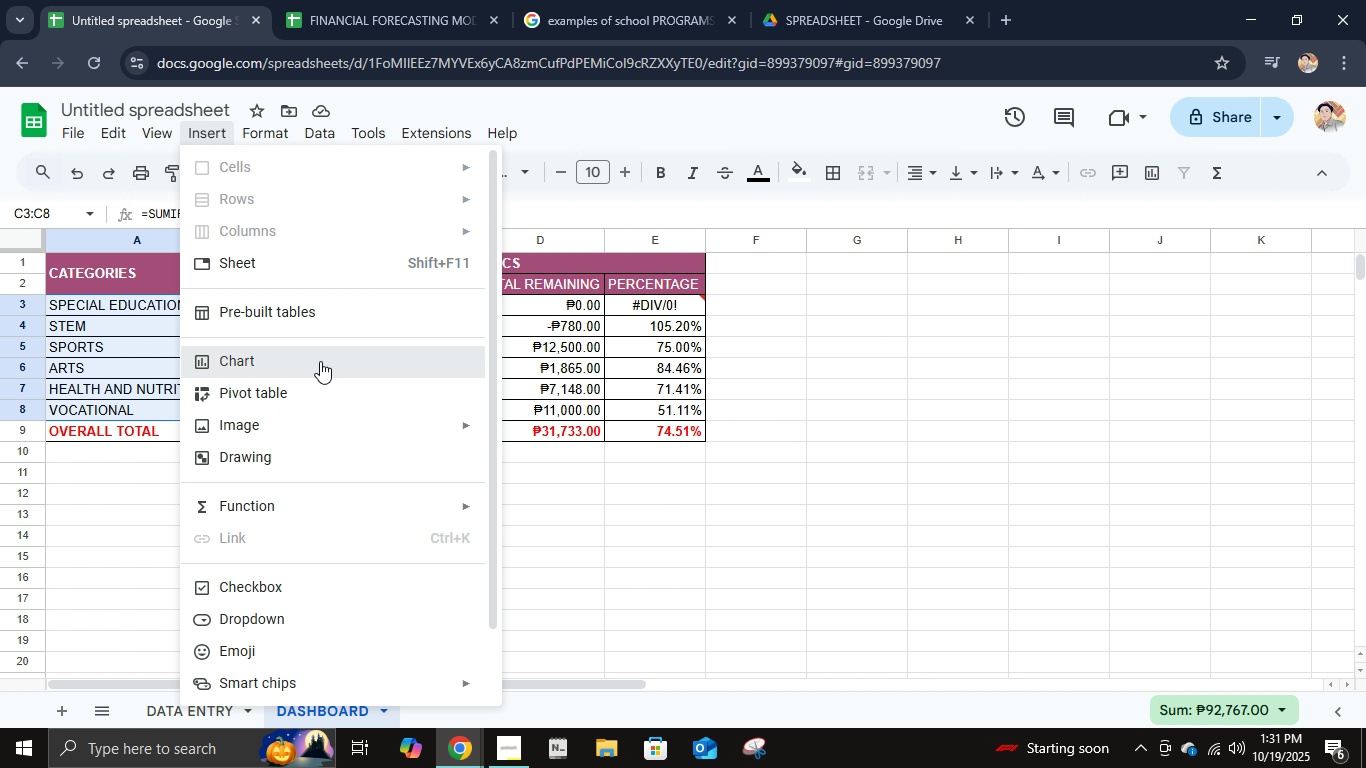 
left_click([320, 361])
 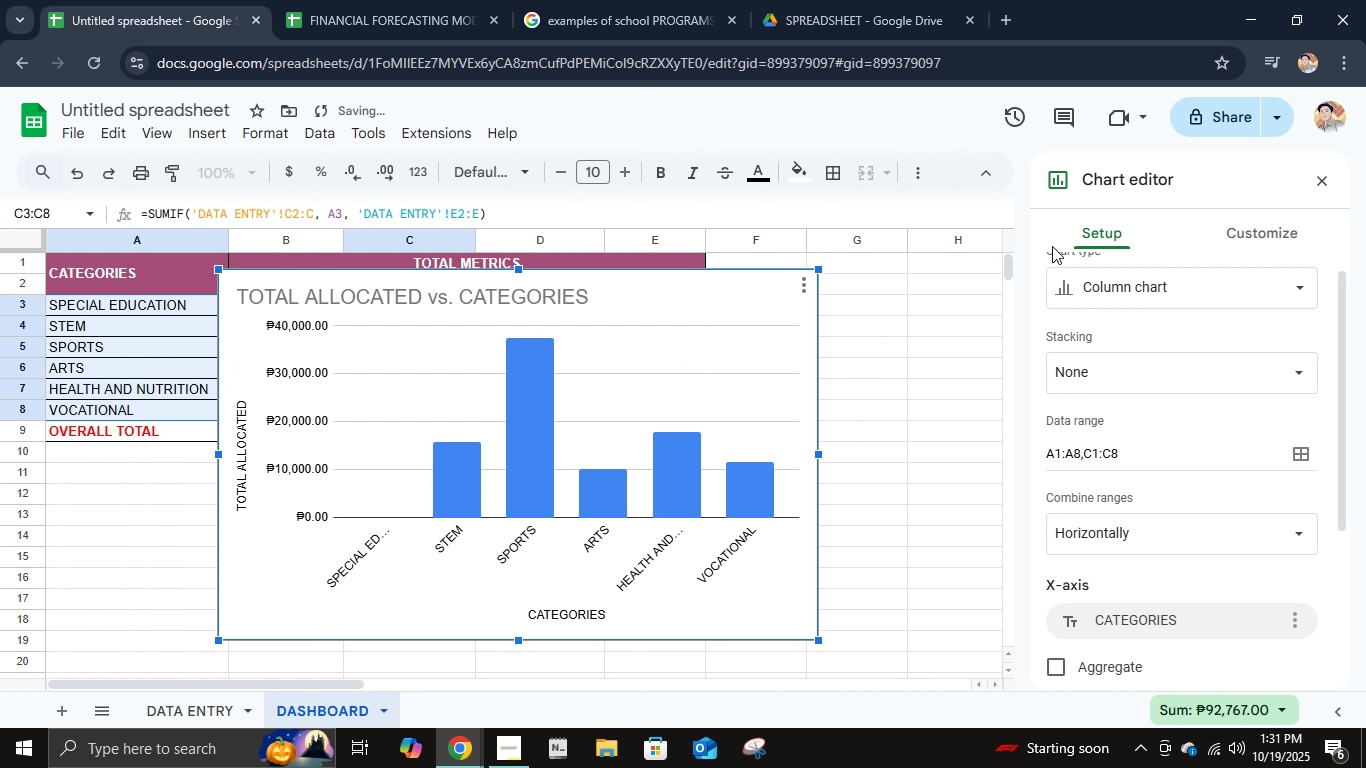 
left_click([1118, 283])
 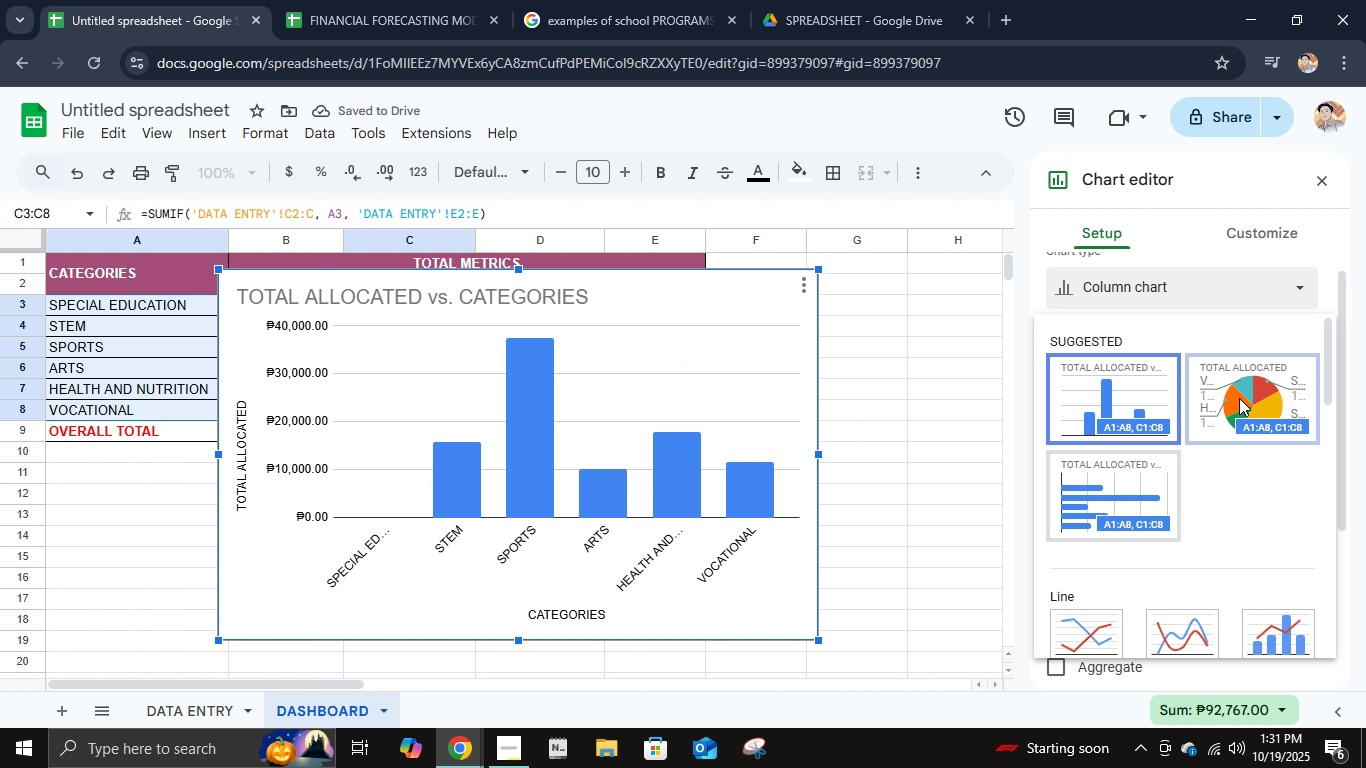 
left_click([1239, 398])
 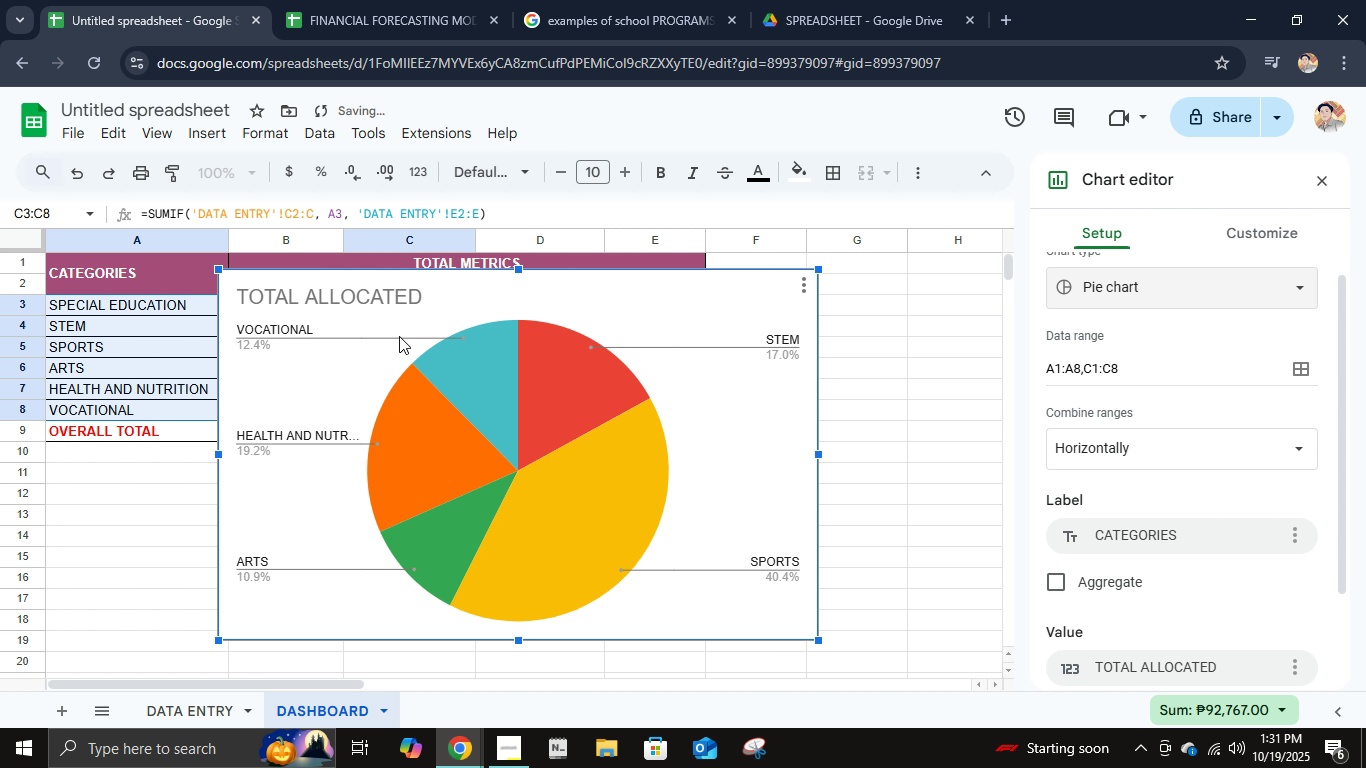 
left_click([387, 305])
 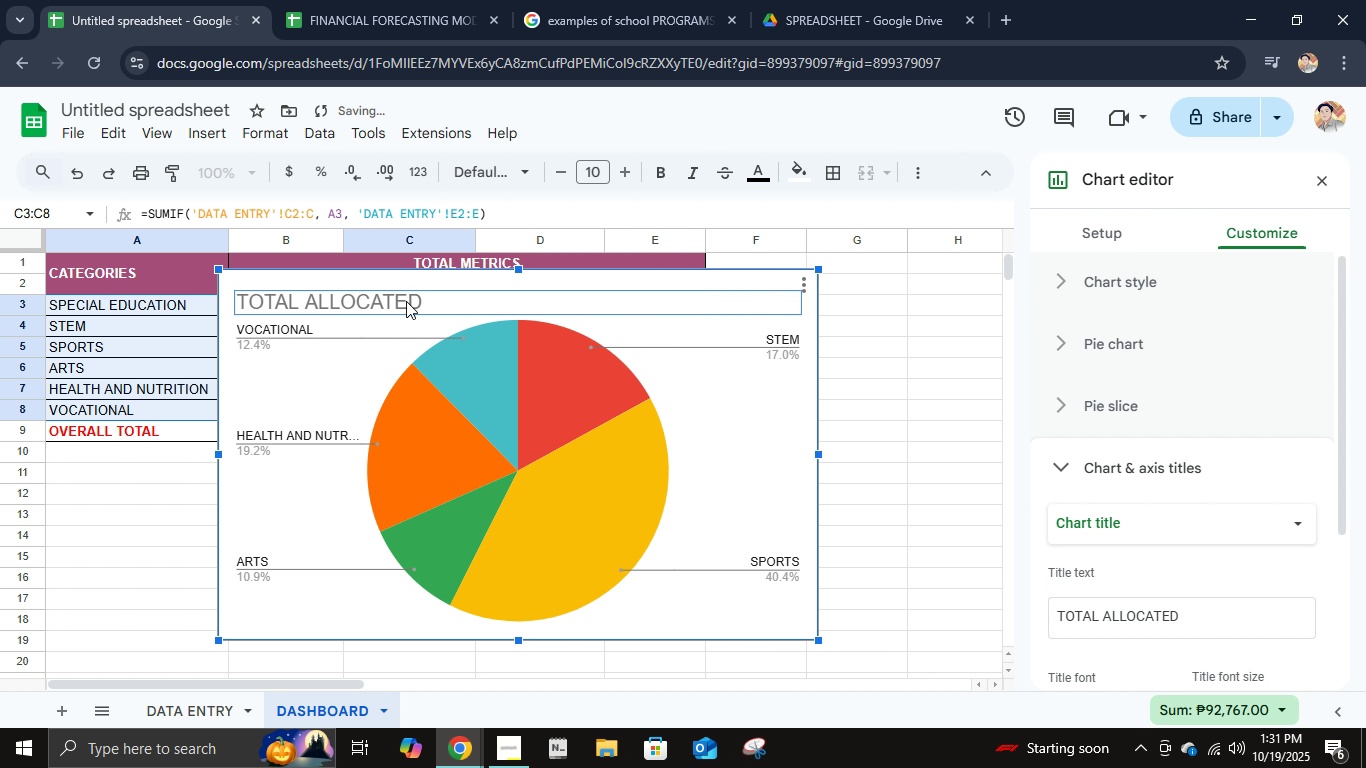 
key(Control+Z)
 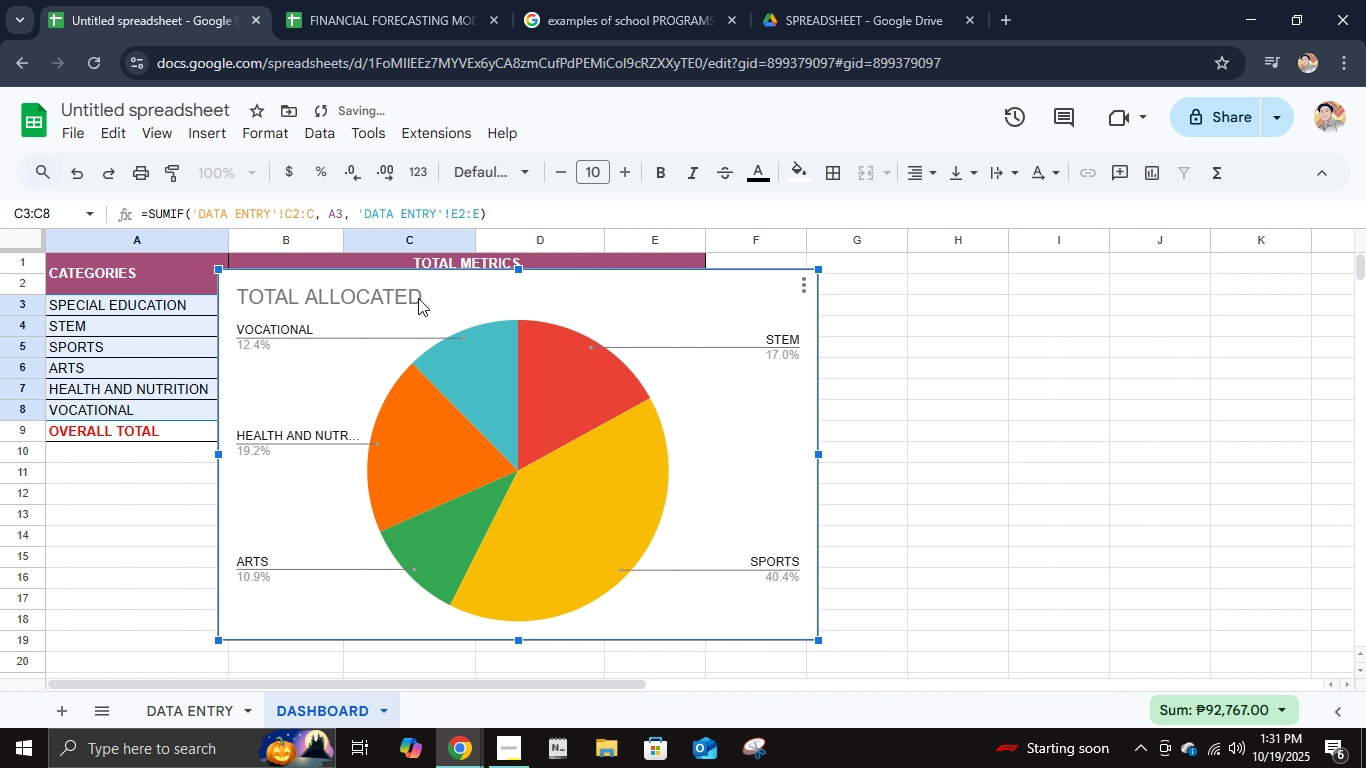 
double_click([418, 298])
 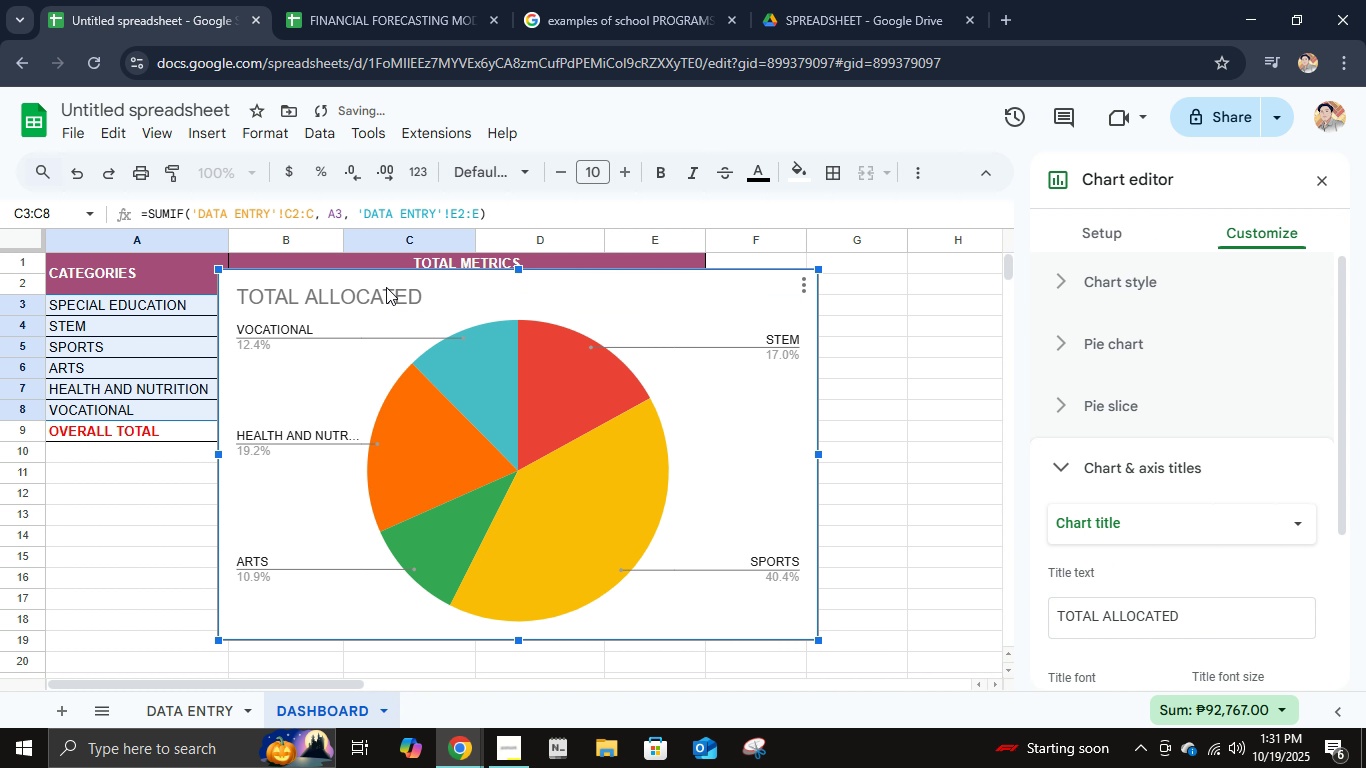 
left_click([386, 287])
 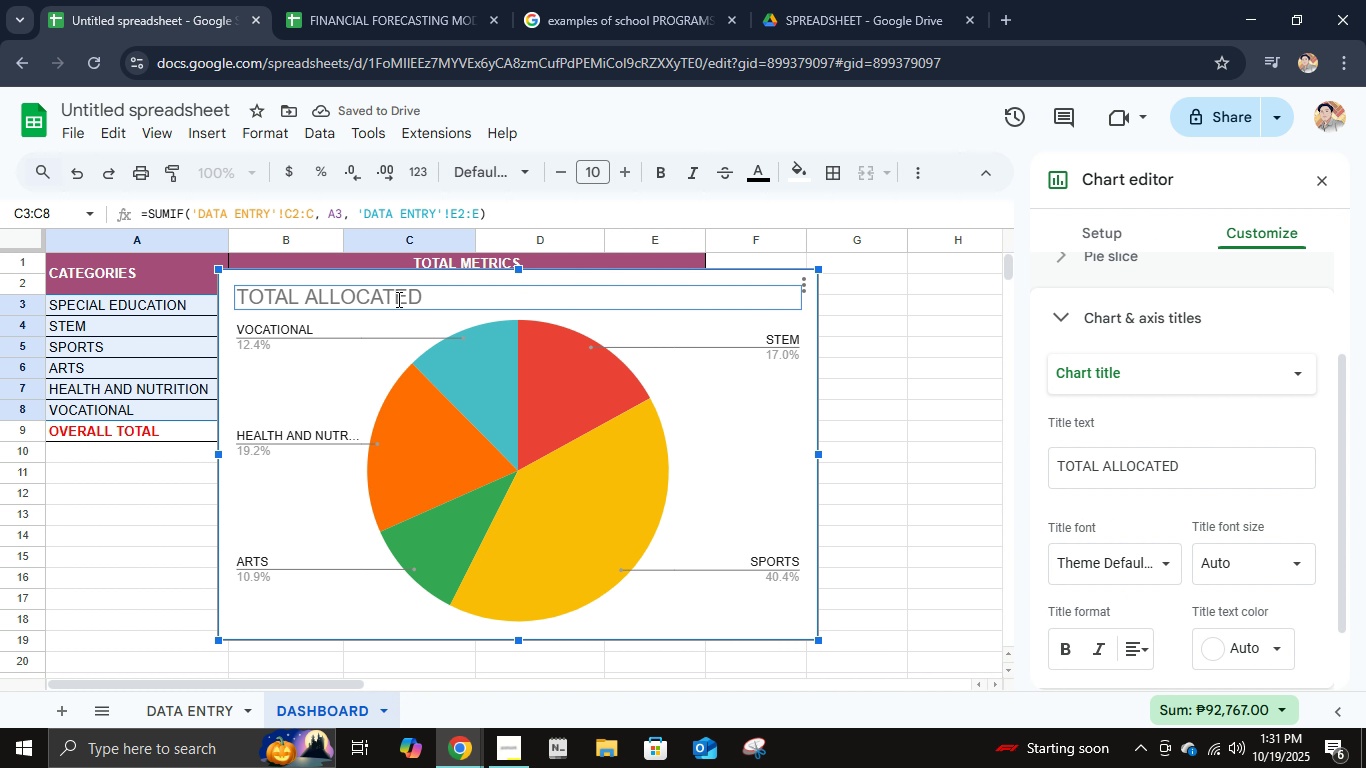 
double_click([397, 299])
 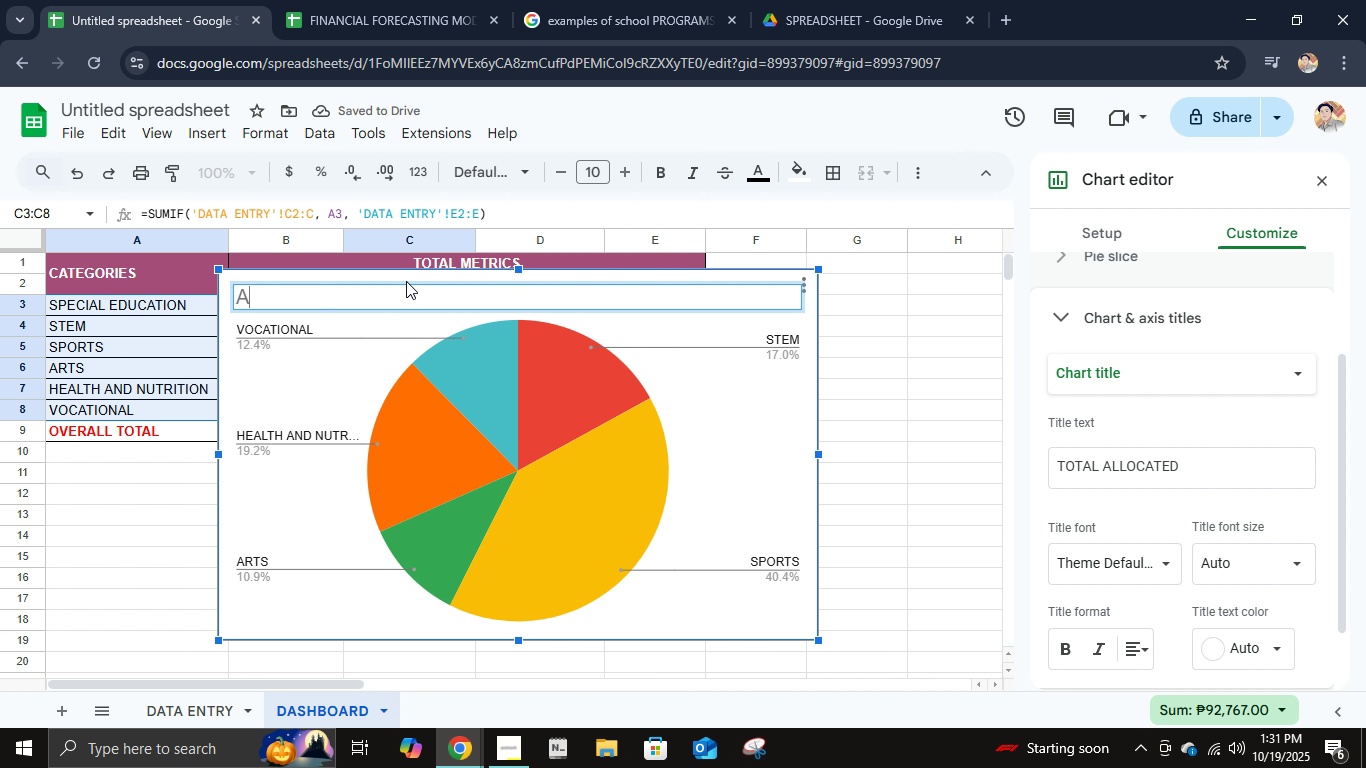 
type(allocatecd)
key(Backspace)
key(Backspace)
type(d funds)
 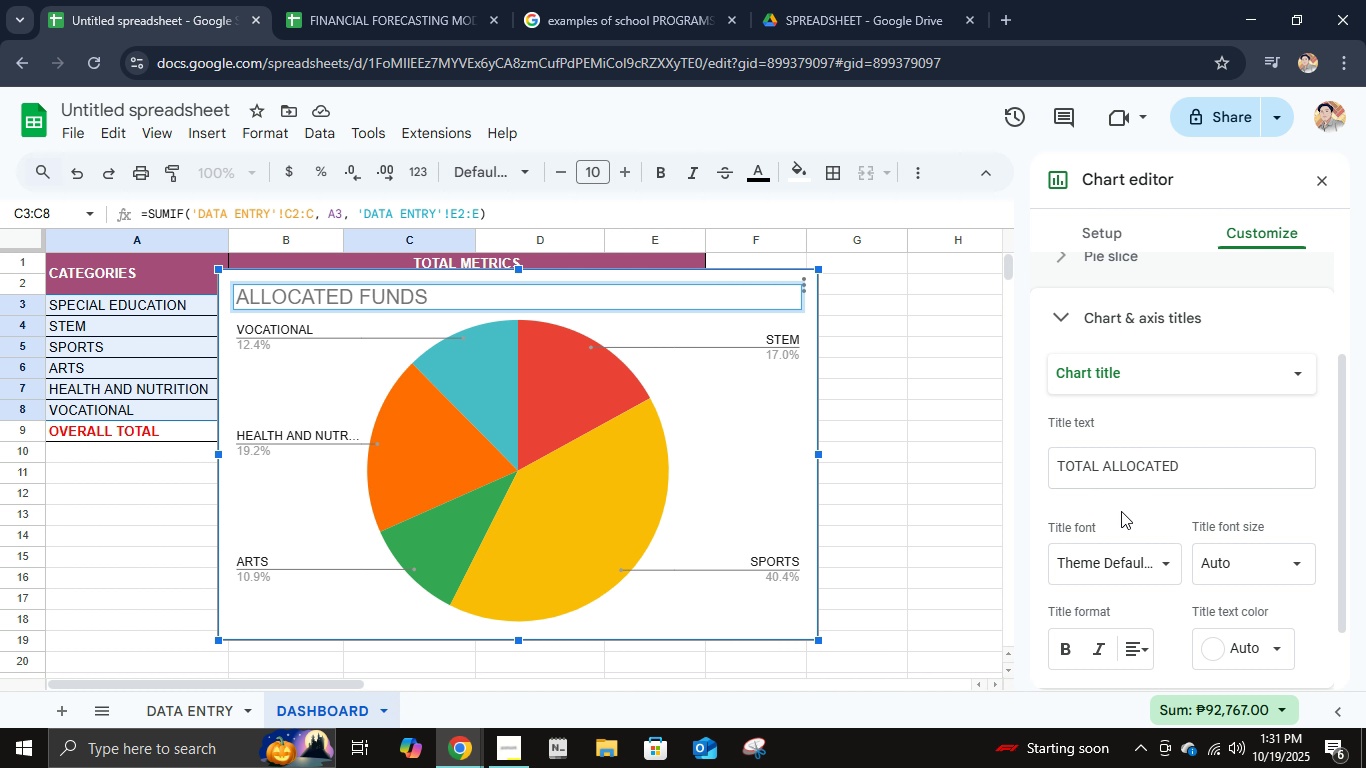 
scroll: coordinate [1121, 517], scroll_direction: down, amount: 1.0
 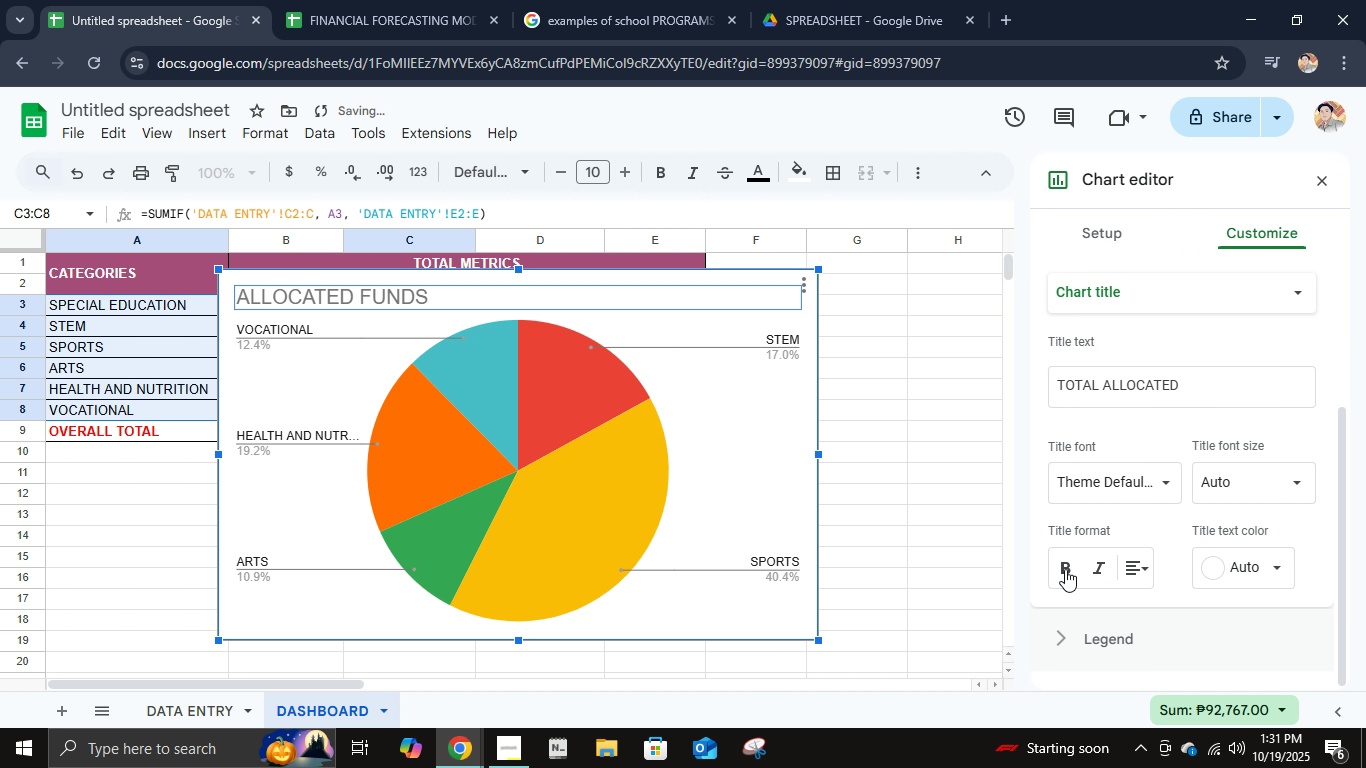 
left_click([1065, 569])
 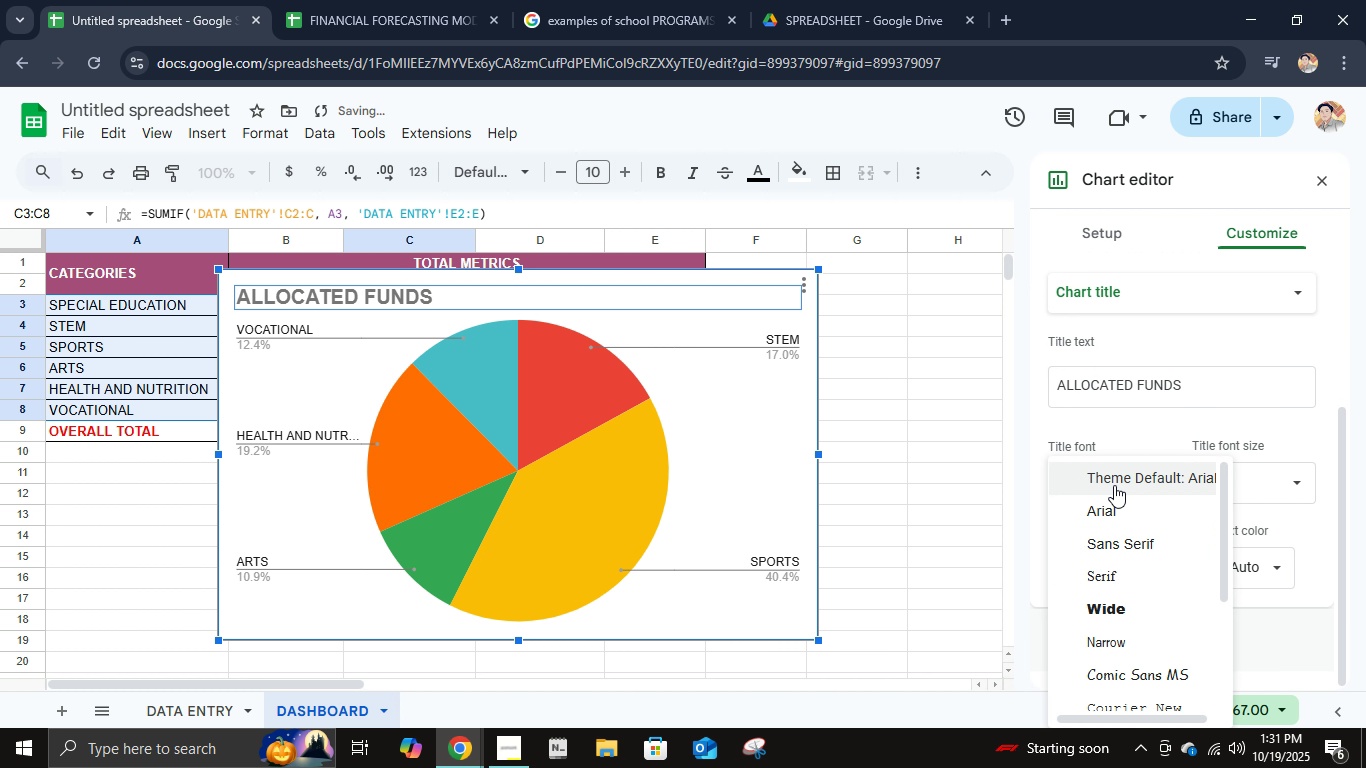 
left_click([1114, 485])
 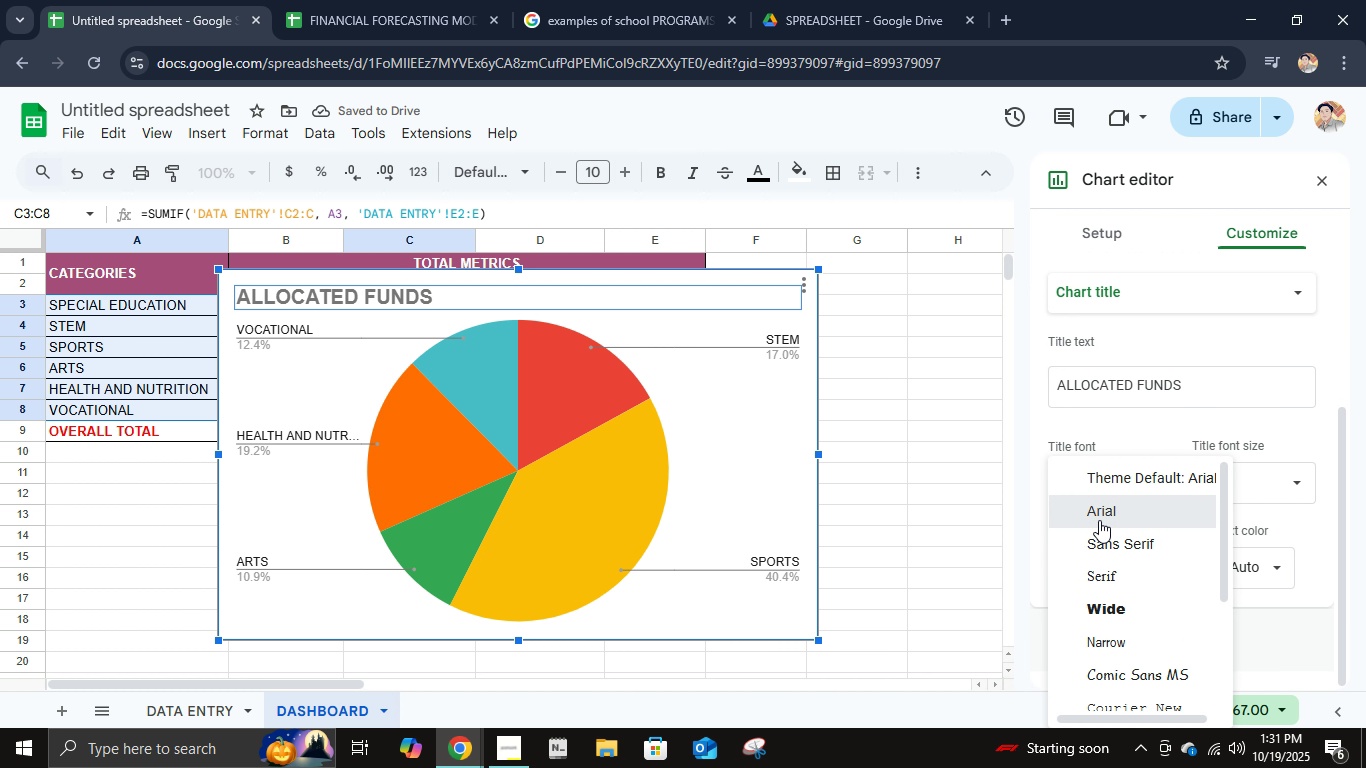 
left_click([1099, 520])
 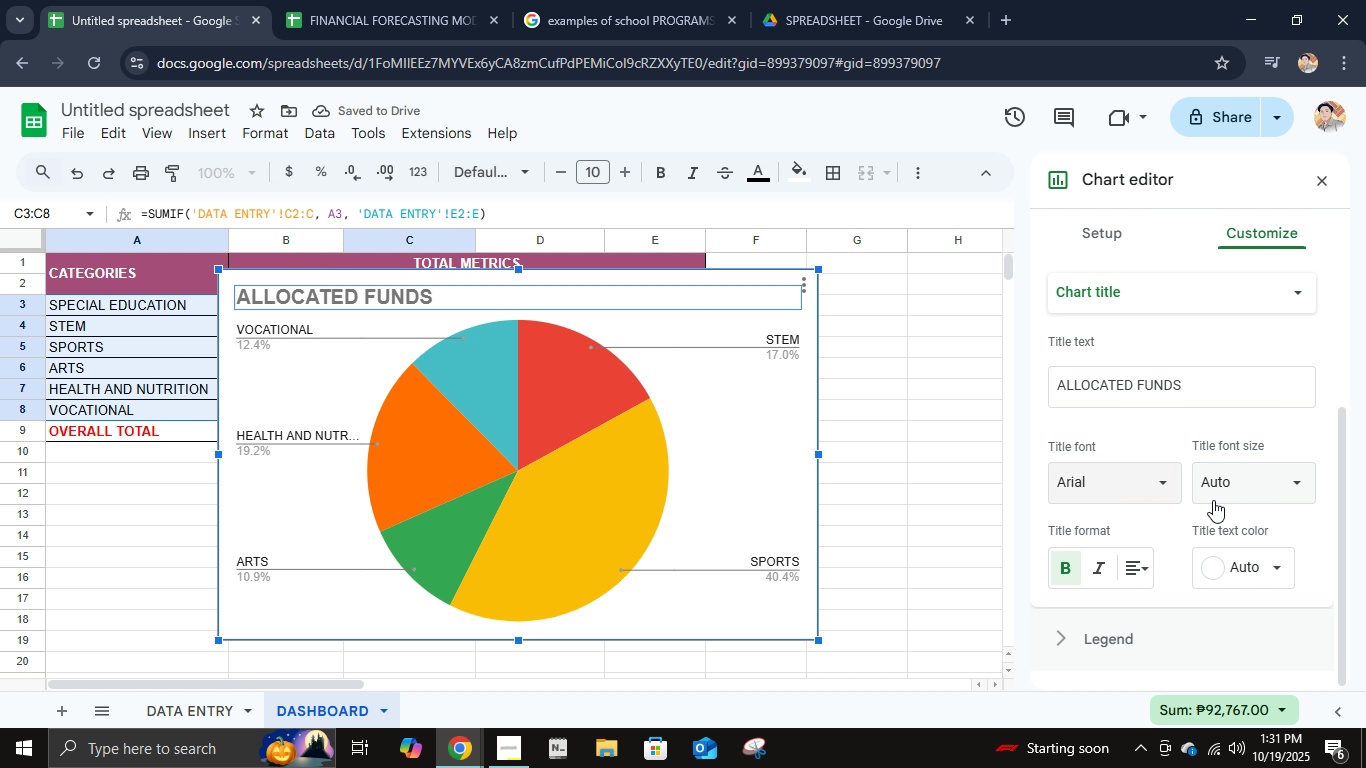 
left_click([1213, 500])
 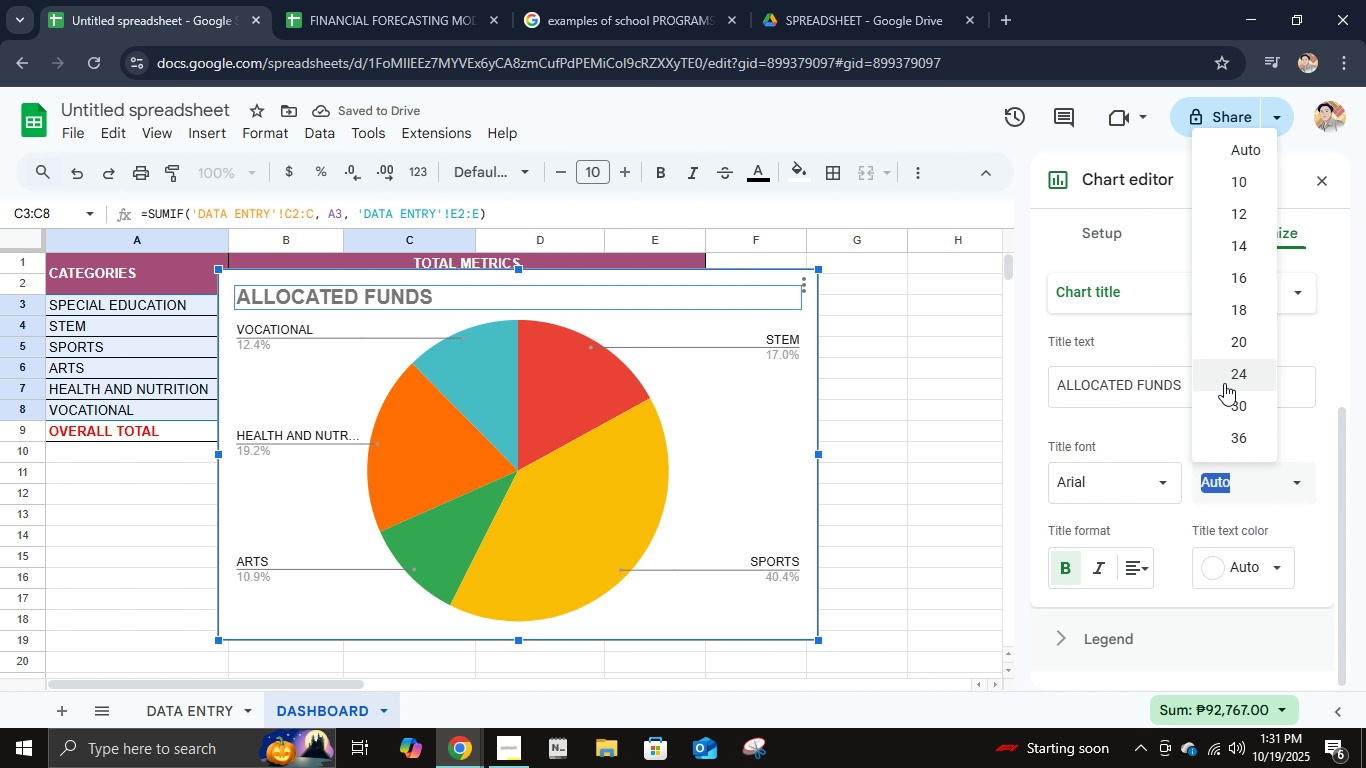 
left_click([1224, 383])
 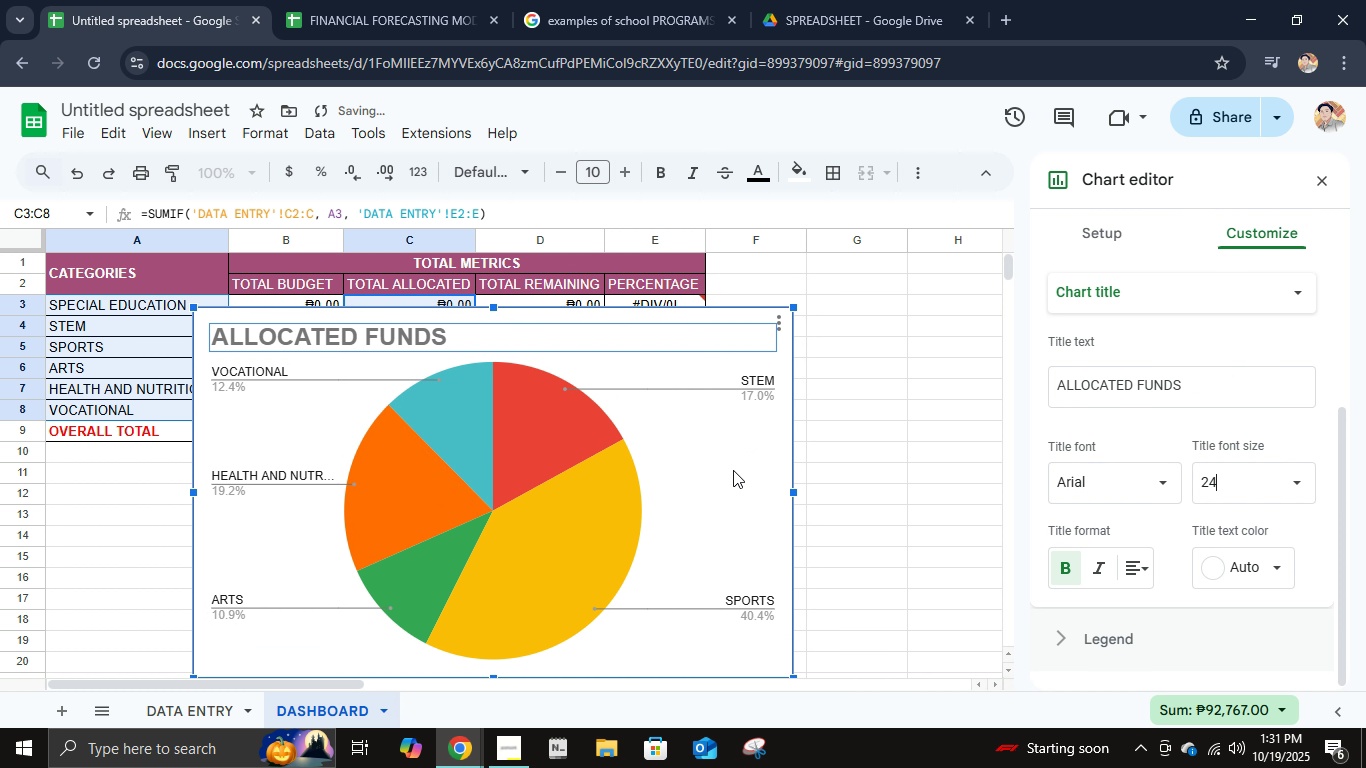 
scroll: coordinate [731, 466], scroll_direction: up, amount: 1.0
 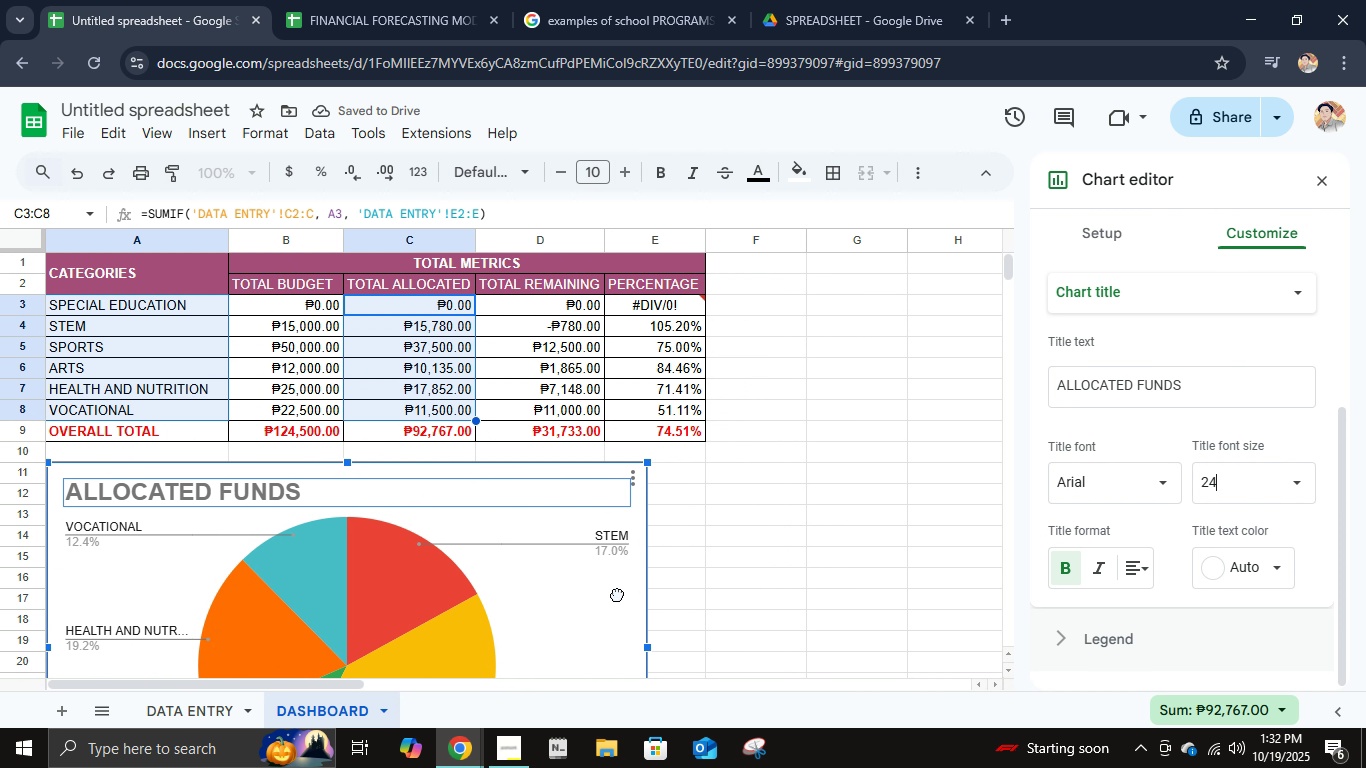 
scroll: coordinate [627, 539], scroll_direction: down, amount: 2.0
 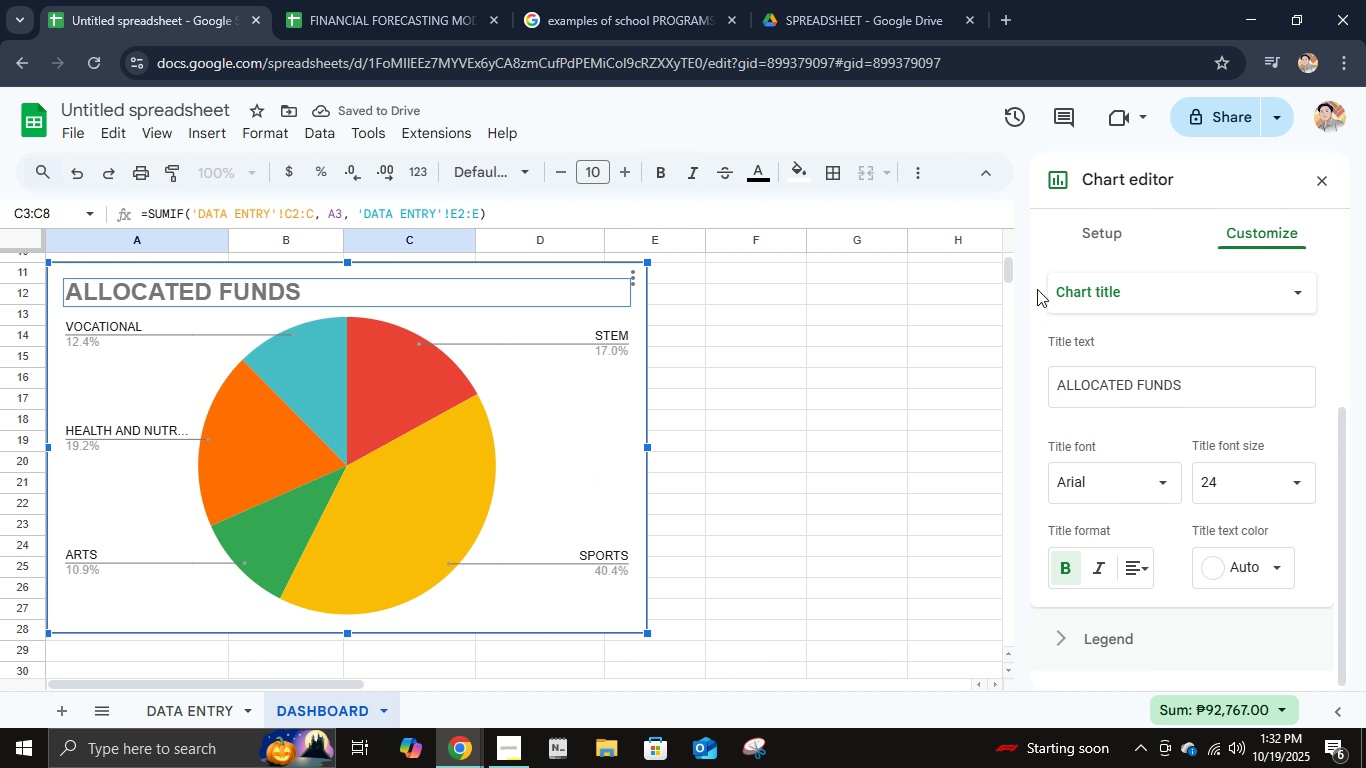 
wait(5.13)
 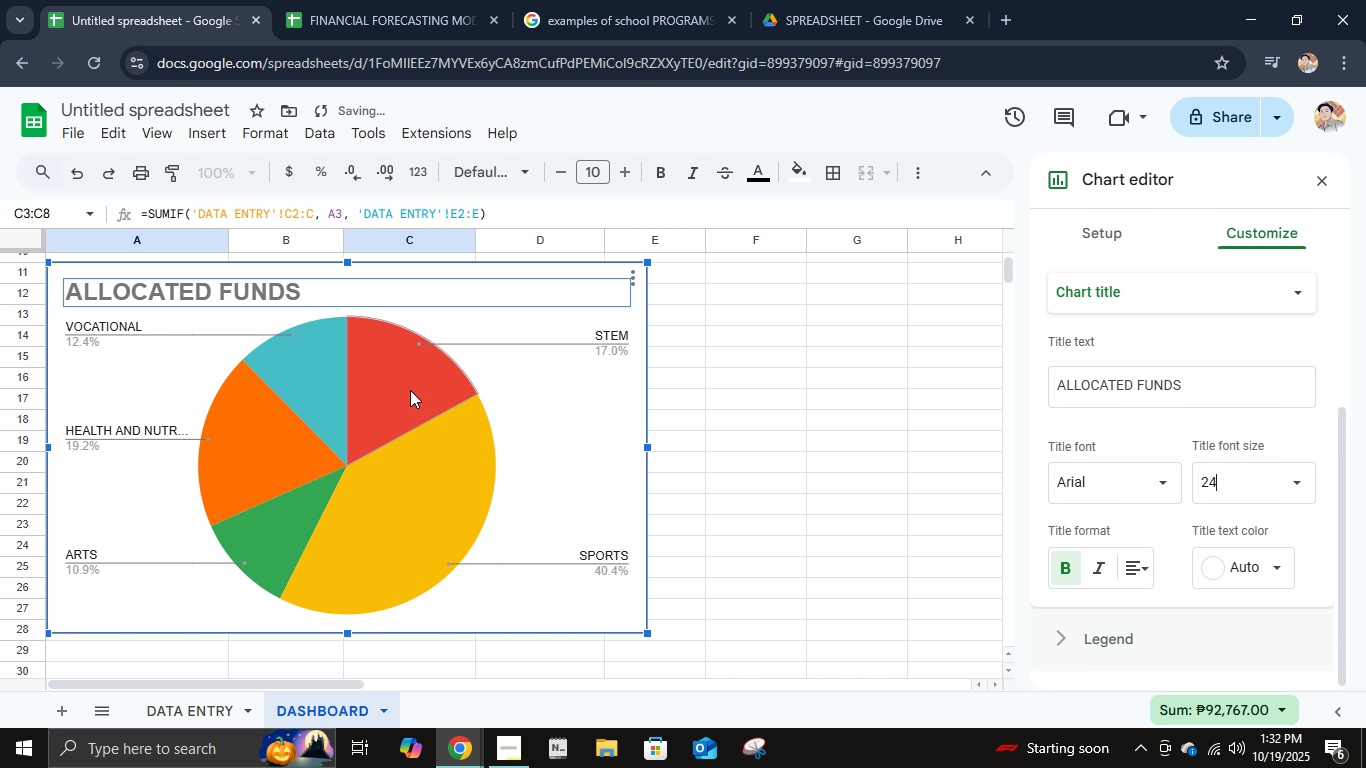 
scroll: coordinate [1265, 390], scroll_direction: up, amount: 5.0
 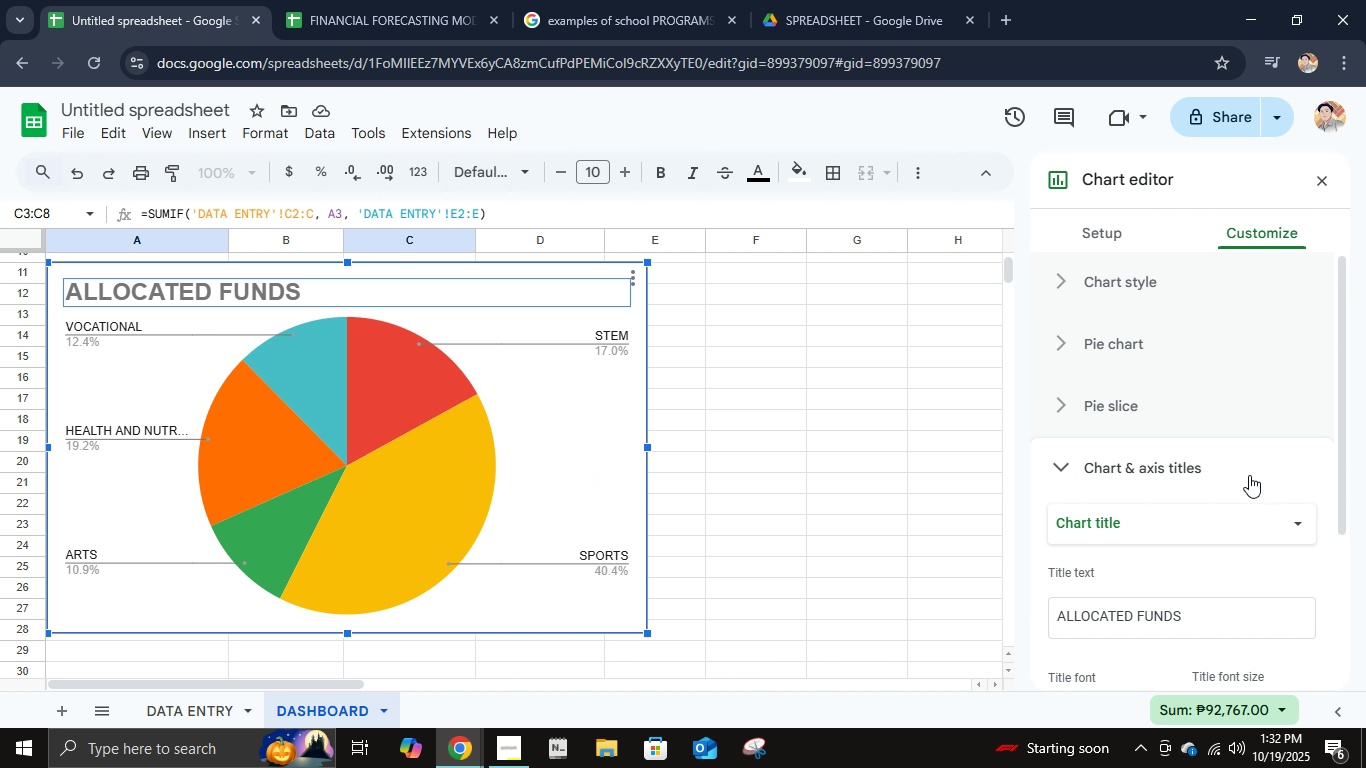 
scroll: coordinate [1247, 480], scroll_direction: down, amount: 6.0
 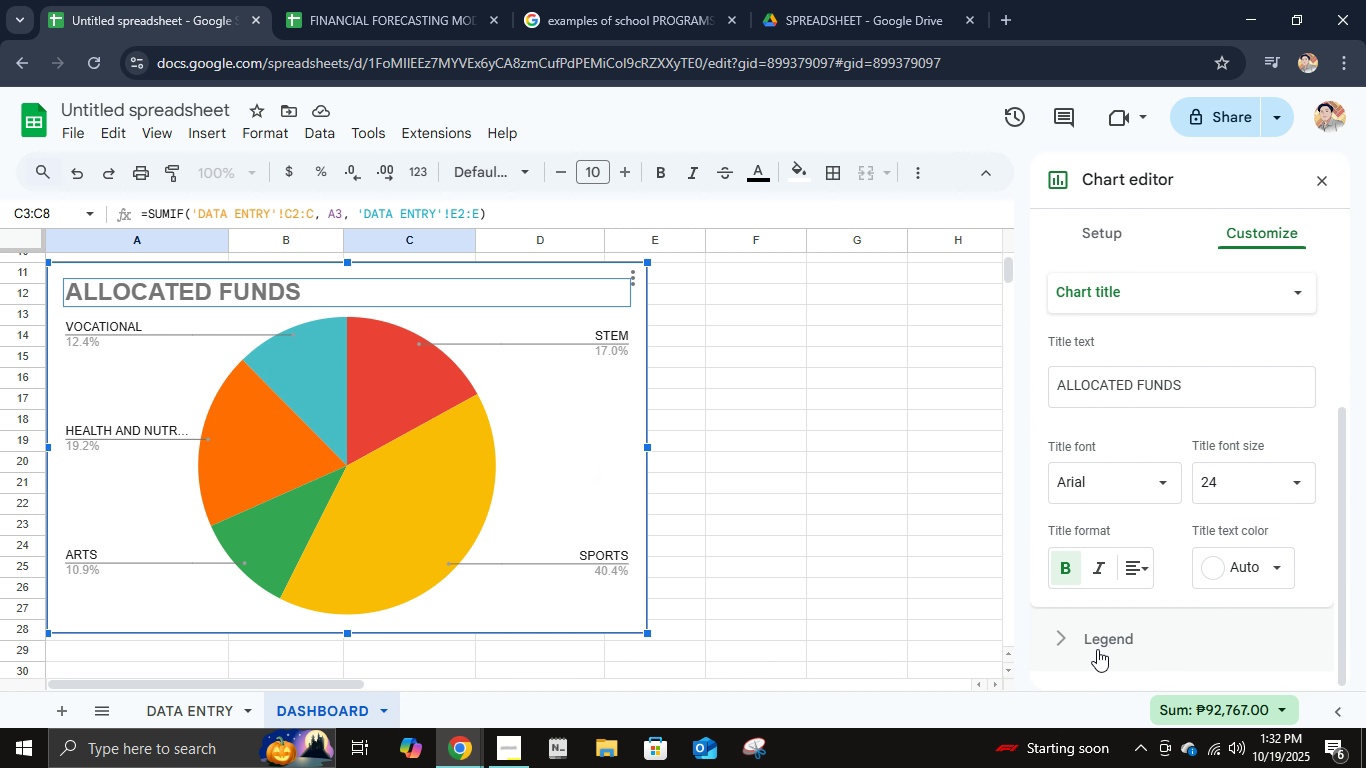 
left_click([1097, 649])
 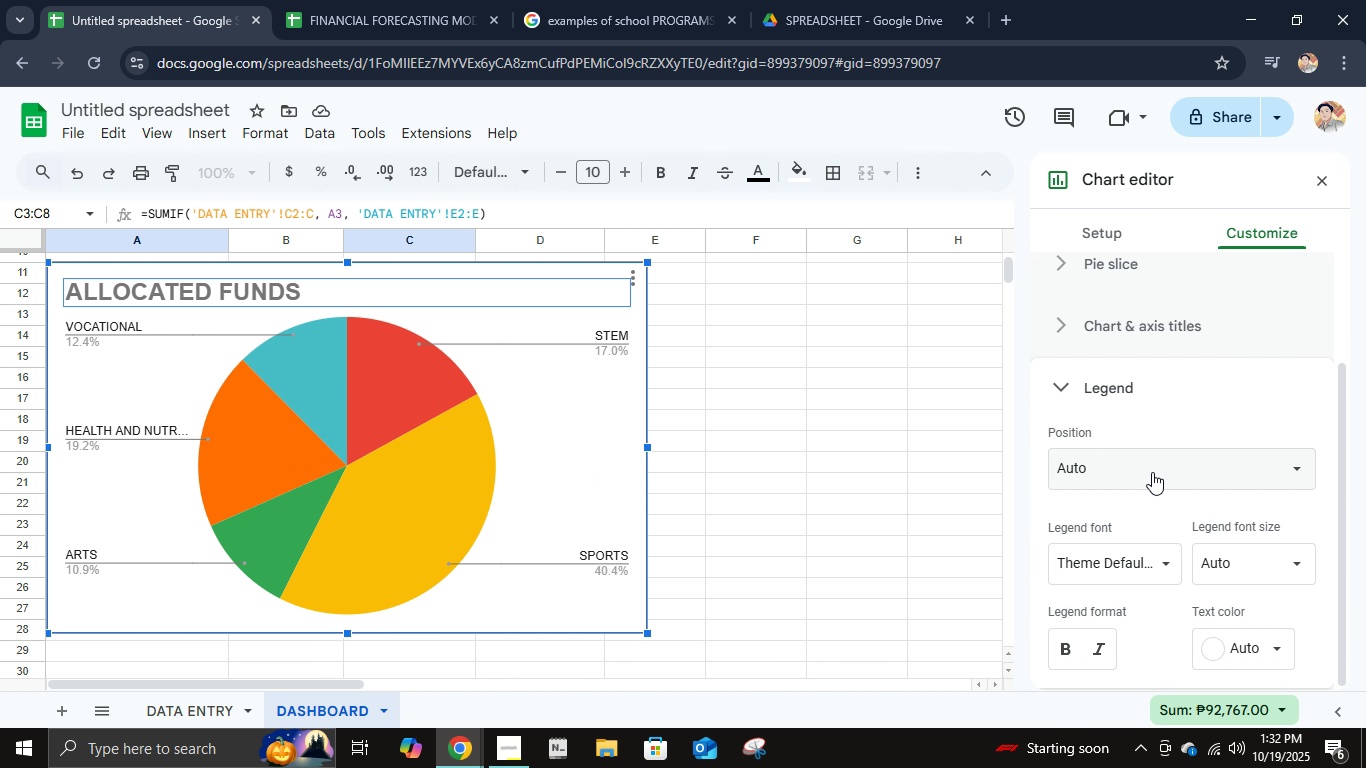 
scroll: coordinate [1152, 472], scroll_direction: down, amount: 1.0
 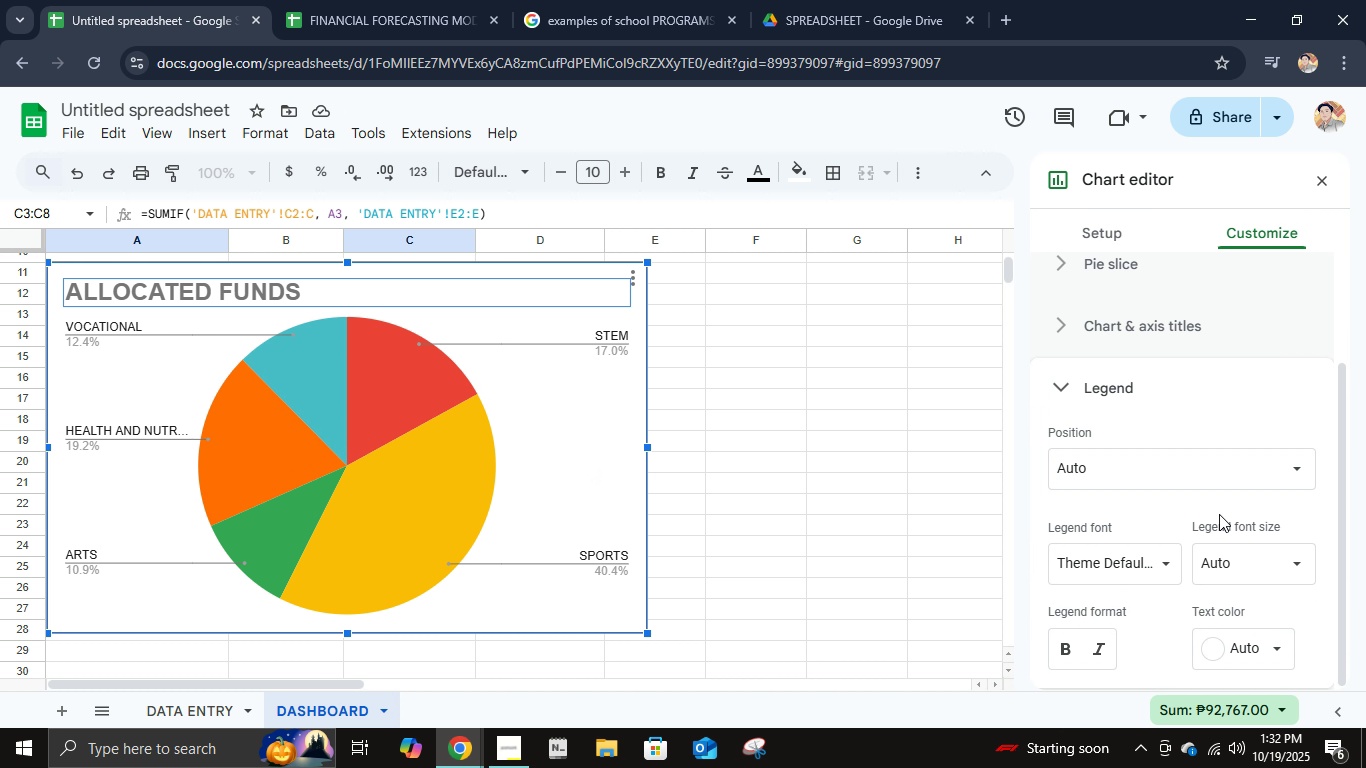 
left_click([1219, 514])
 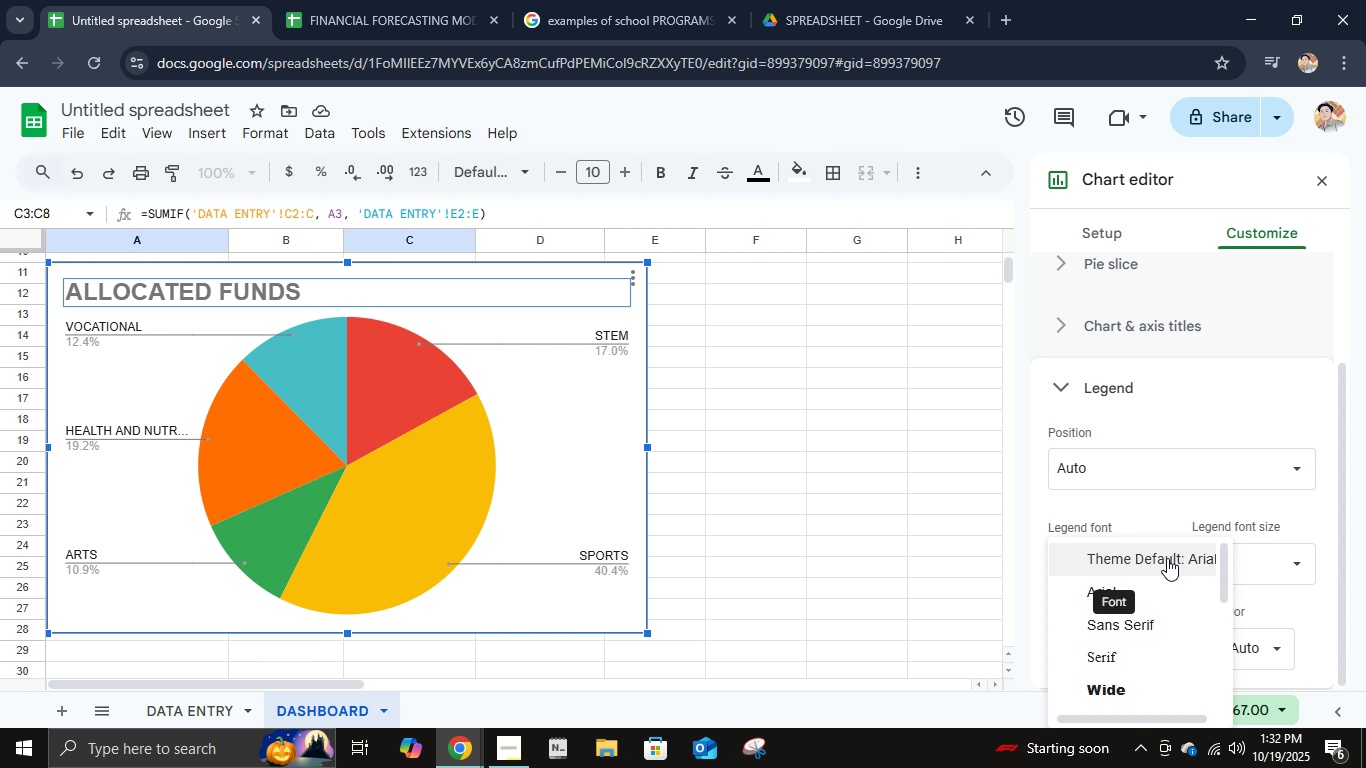 
left_click([1167, 558])
 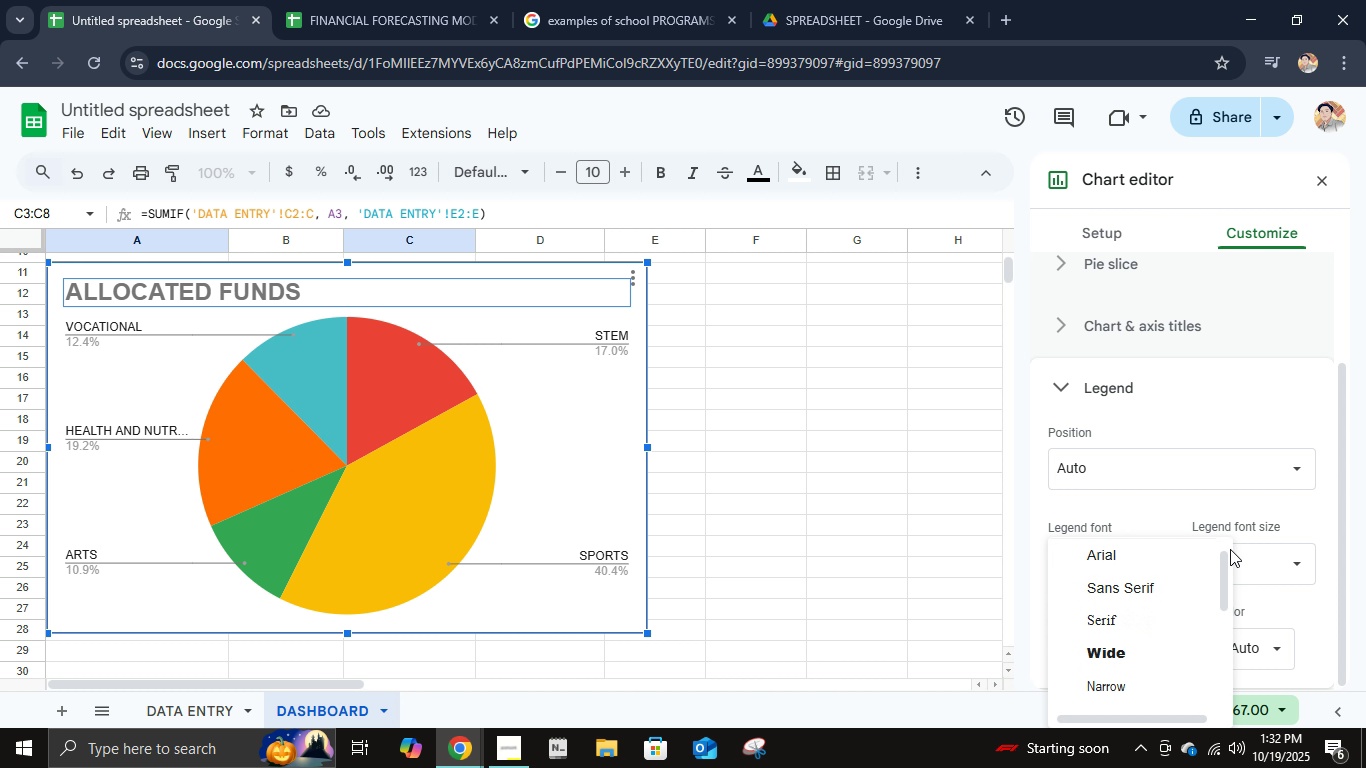 
scroll: coordinate [1240, 547], scroll_direction: down, amount: 3.0
 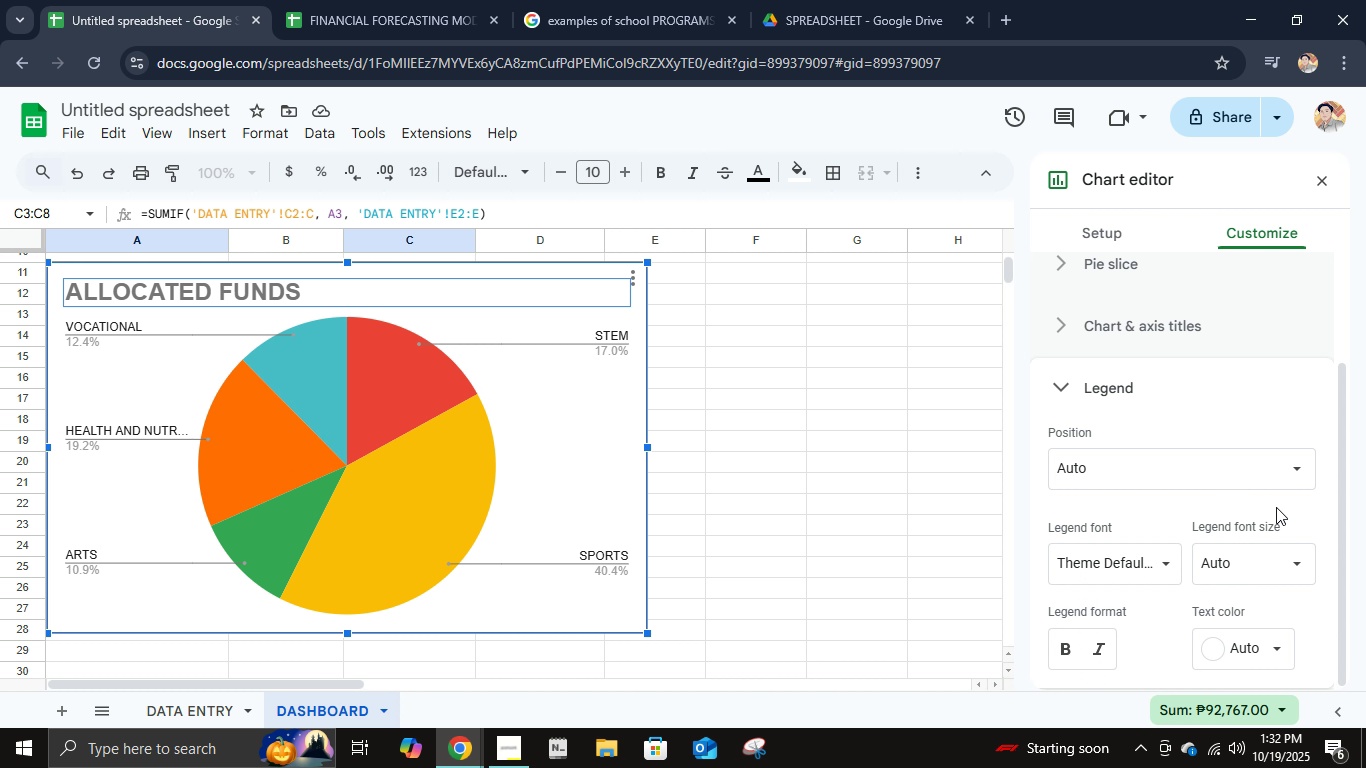 
left_click([1276, 506])
 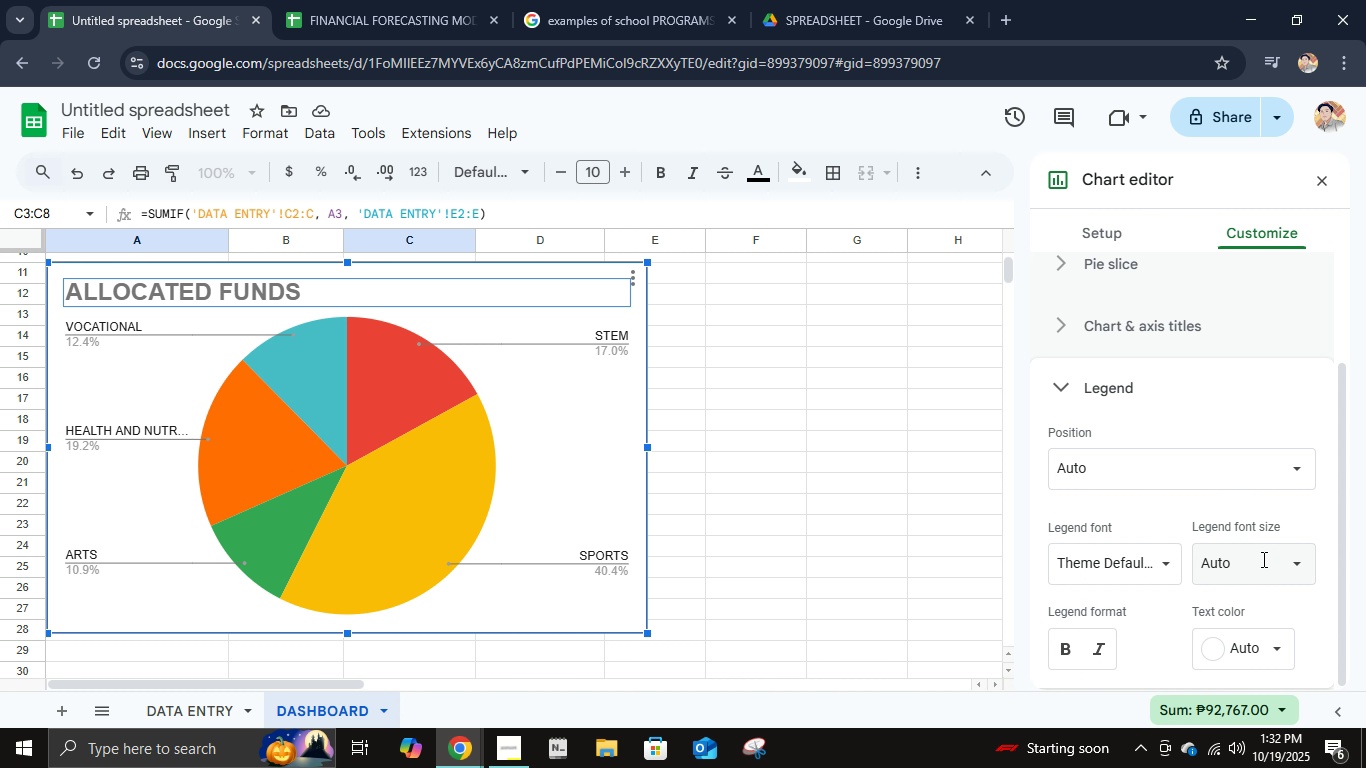 
scroll: coordinate [1263, 559], scroll_direction: down, amount: 2.0
 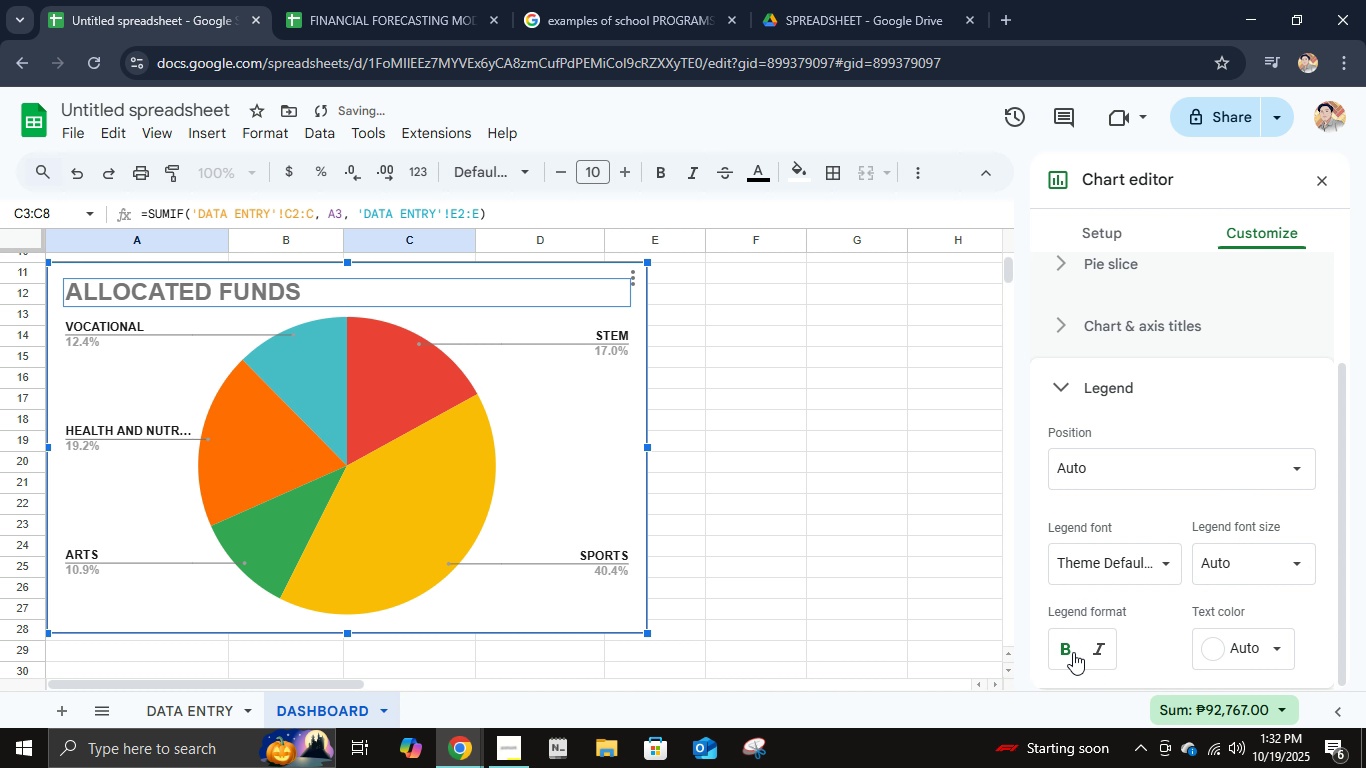 
left_click([1073, 652])
 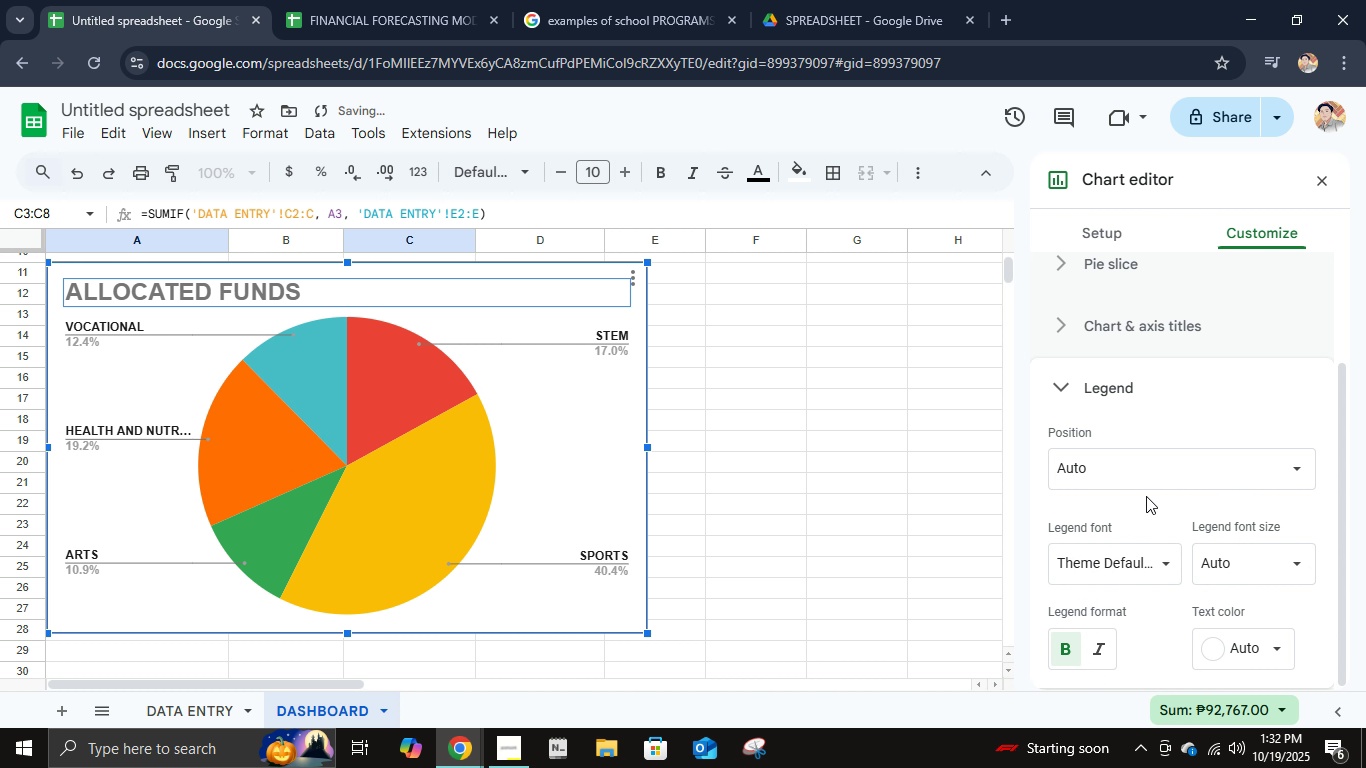 
scroll: coordinate [1195, 448], scroll_direction: up, amount: 3.0
 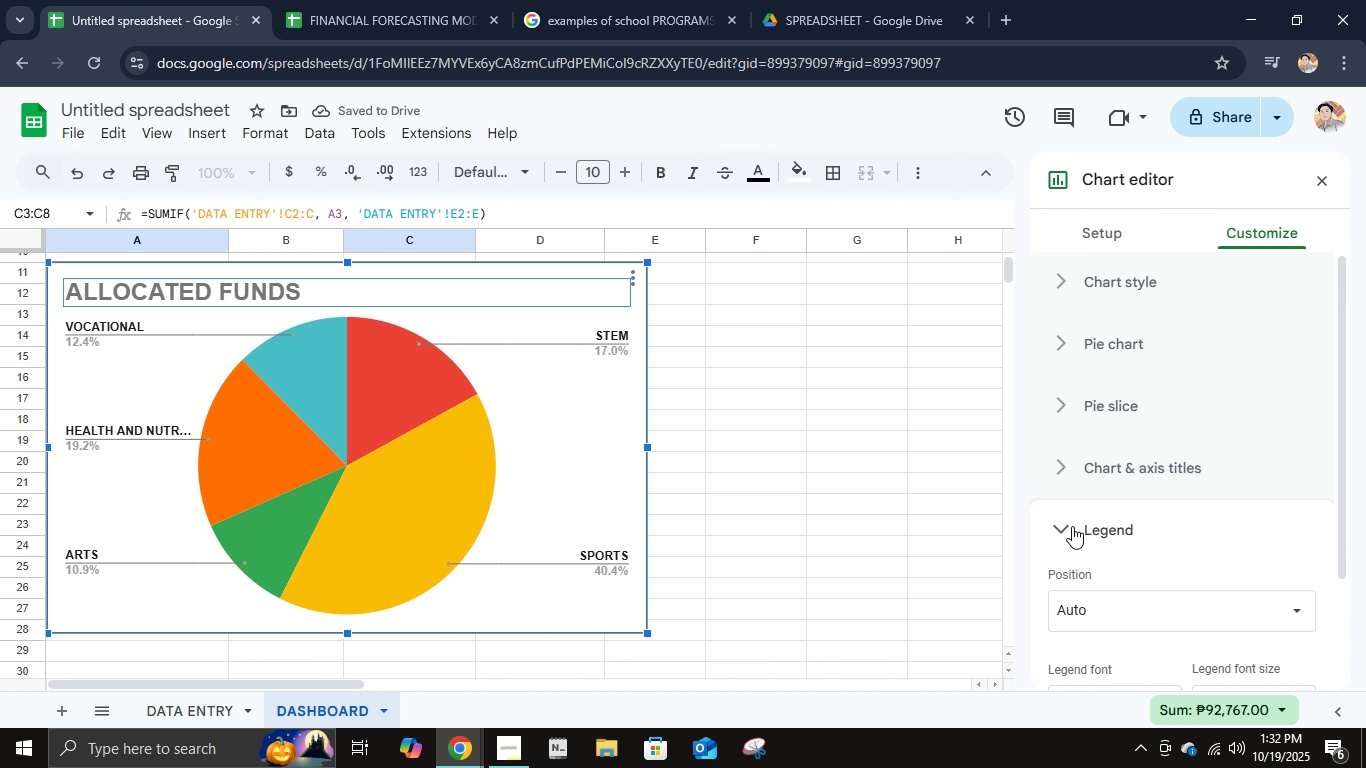 
left_click([1071, 527])
 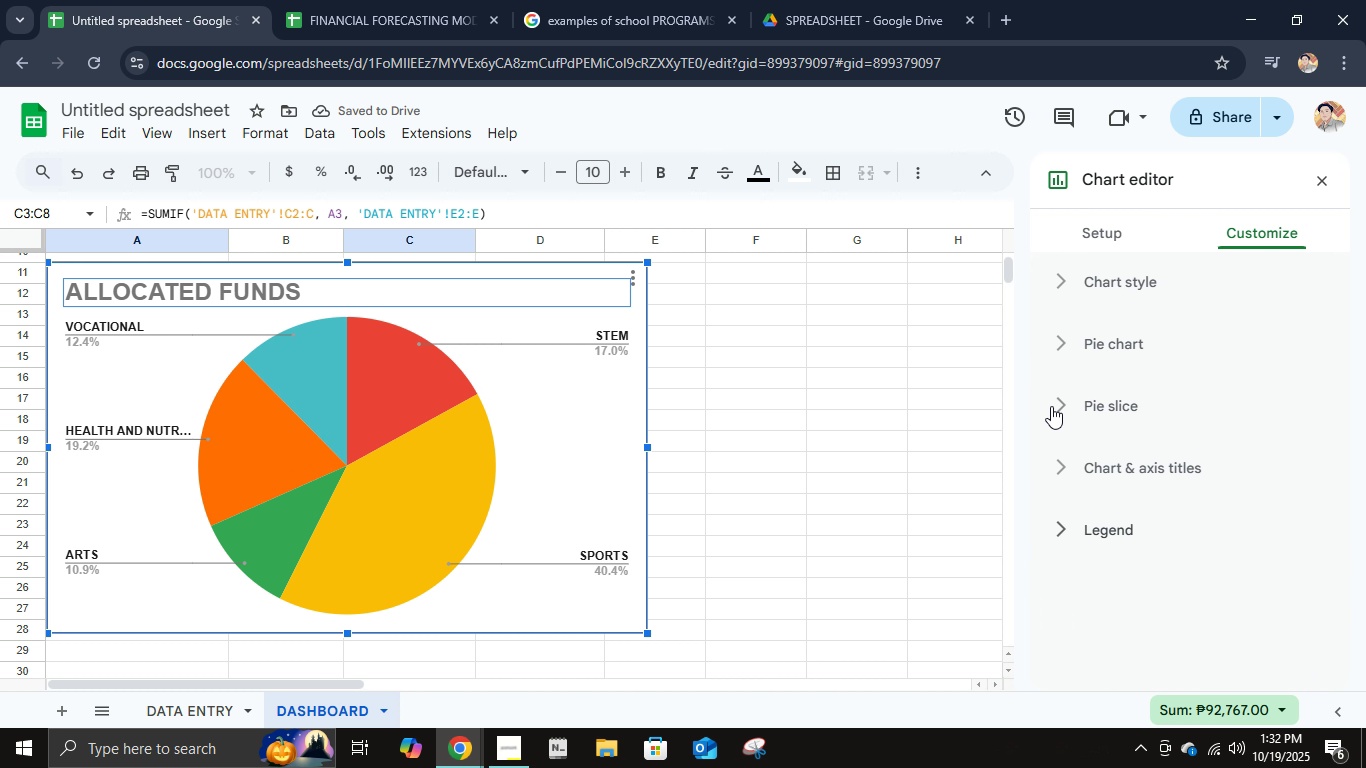 
left_click([1051, 406])
 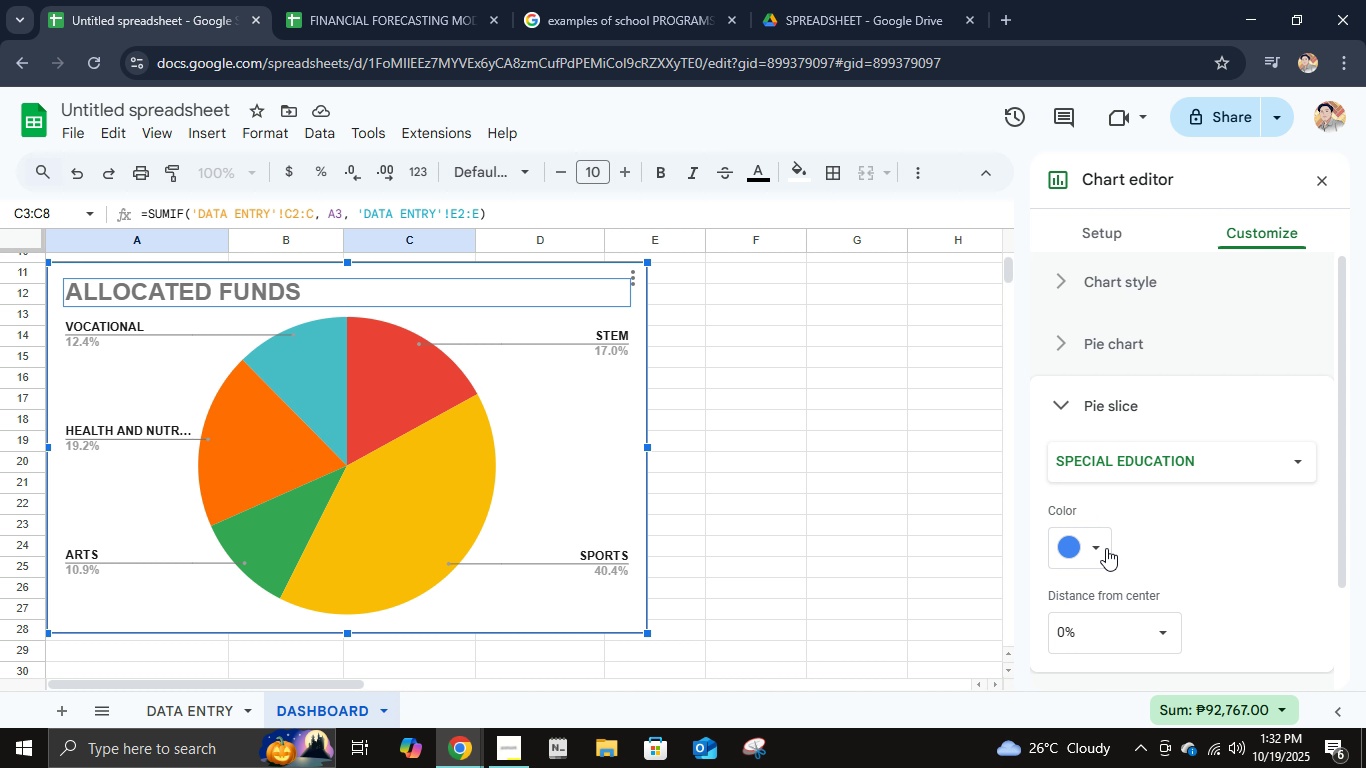 
scroll: coordinate [1135, 532], scroll_direction: down, amount: 2.0
 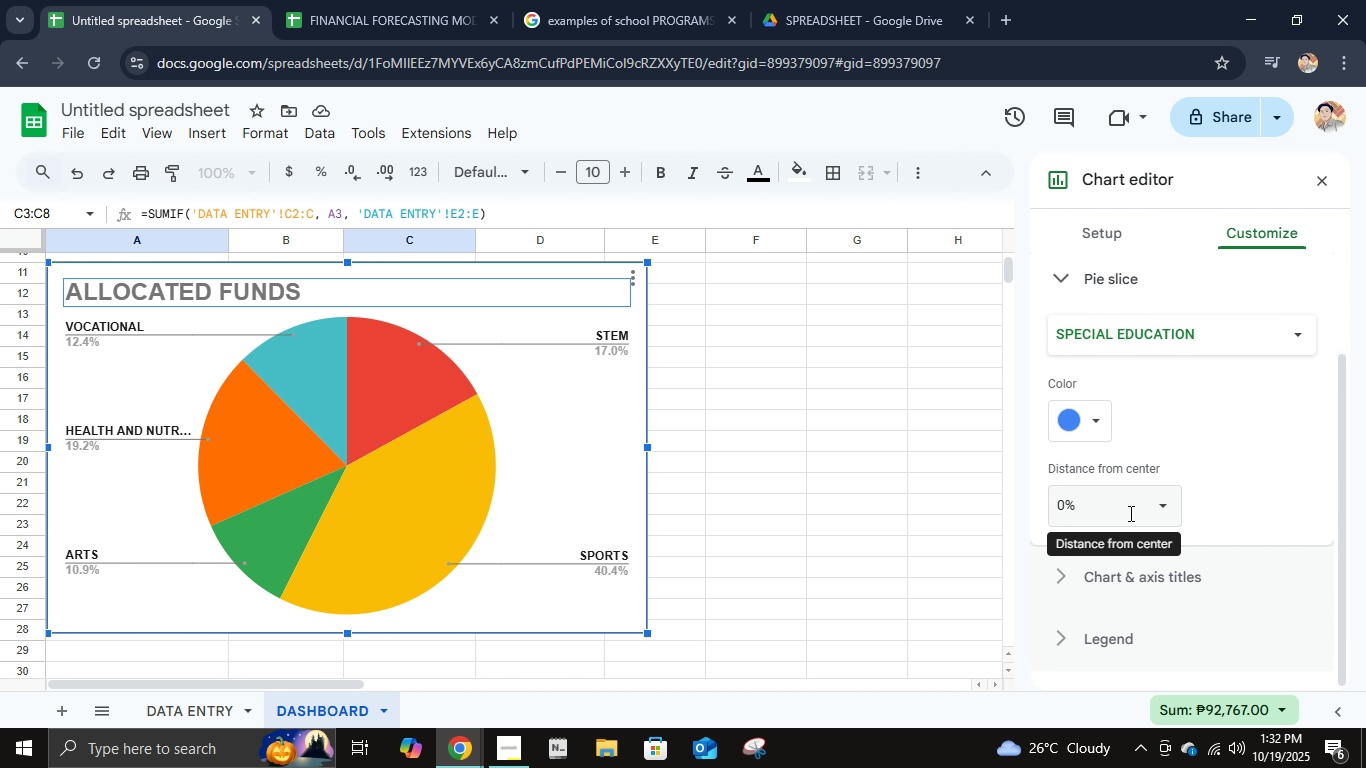 
scroll: coordinate [1144, 480], scroll_direction: up, amount: 5.0
 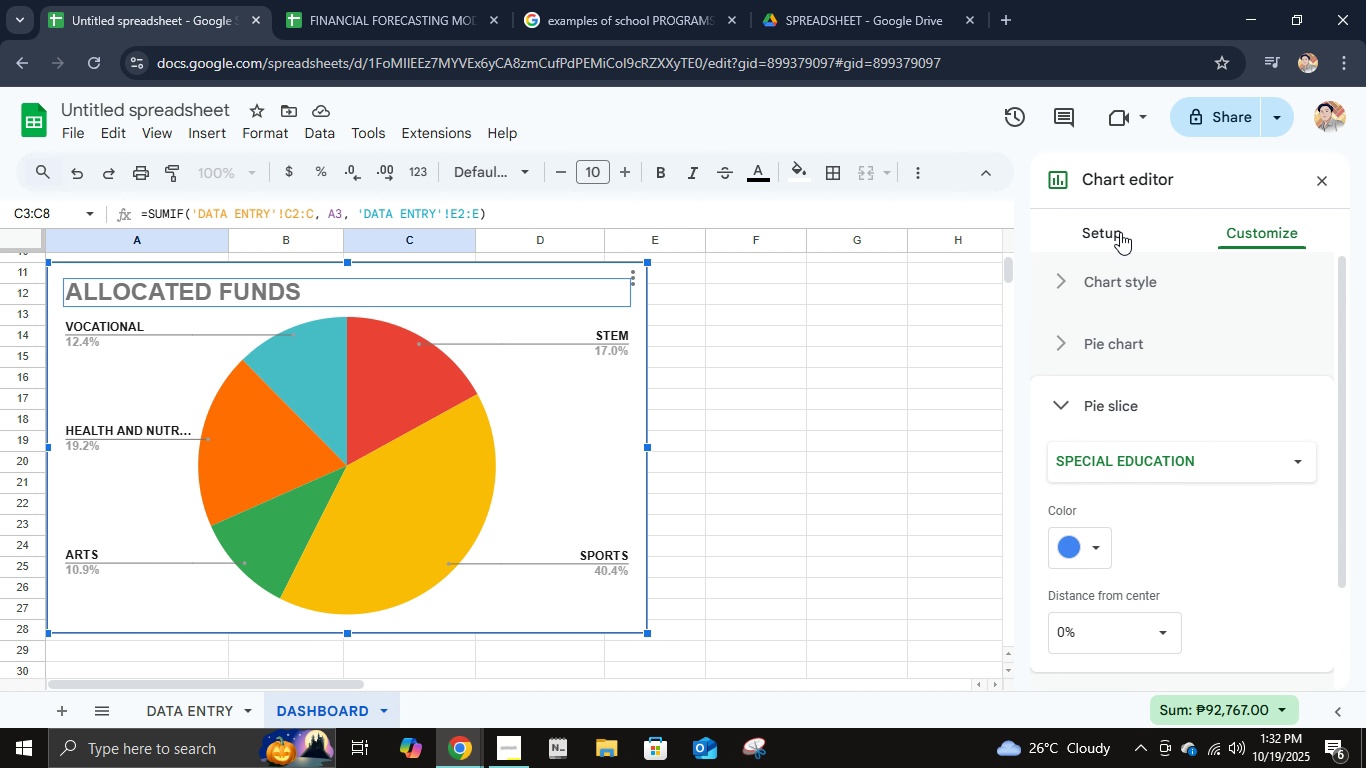 
left_click([1120, 232])
 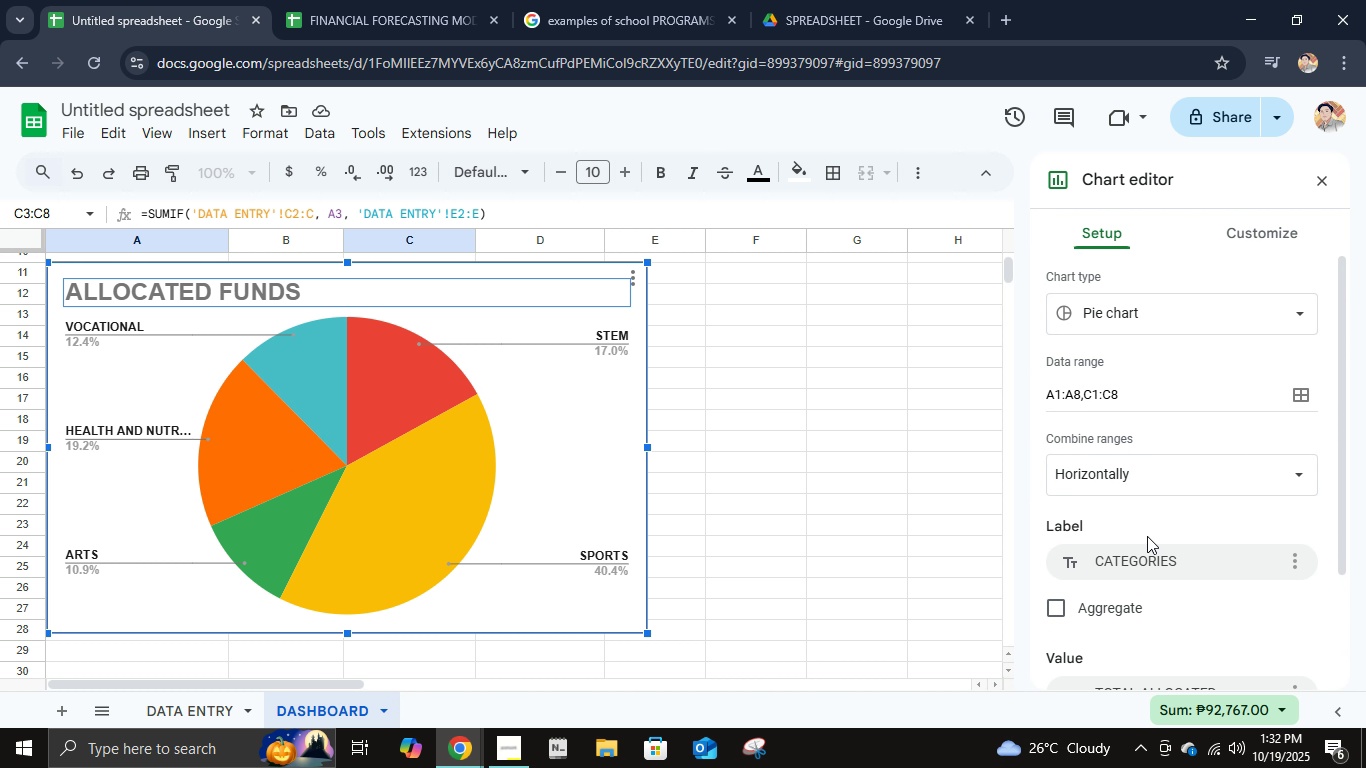 
scroll: coordinate [1149, 539], scroll_direction: down, amount: 3.0
 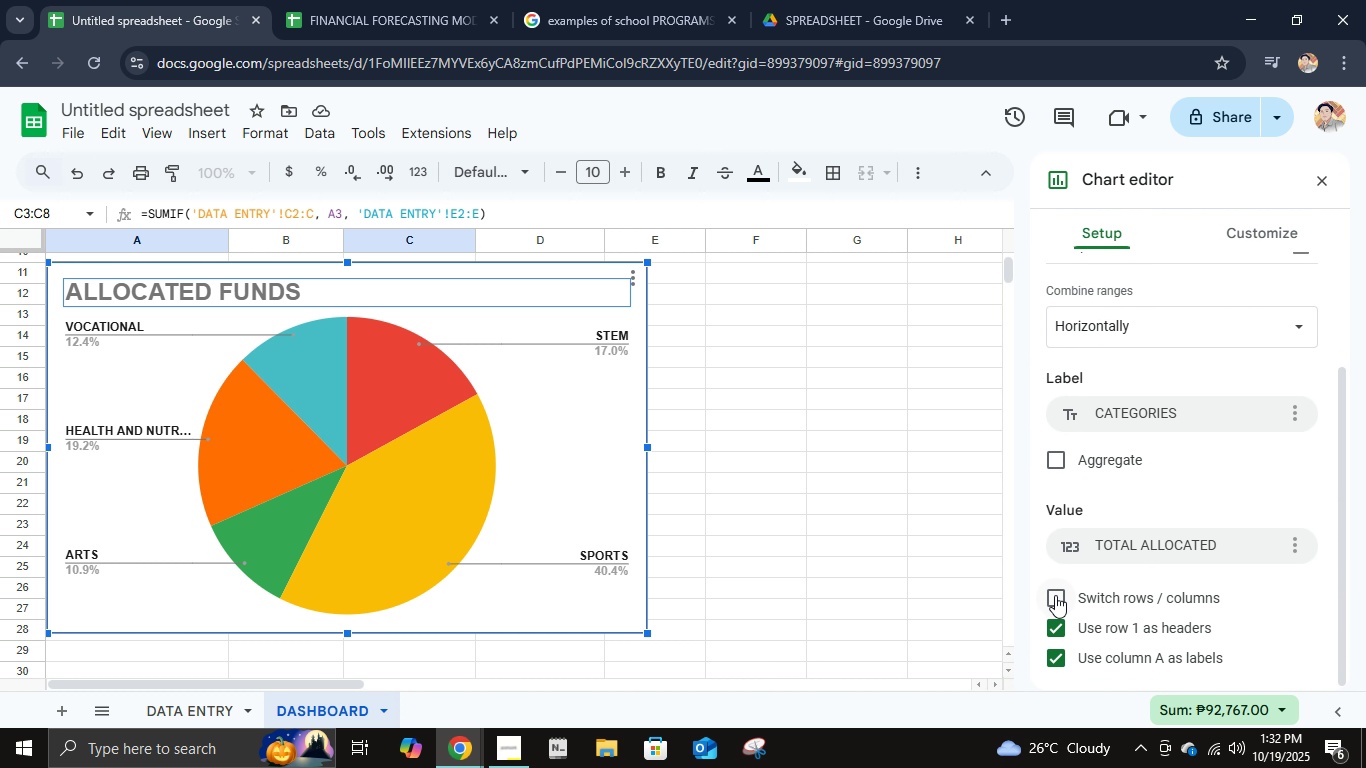 
scroll: coordinate [1148, 557], scroll_direction: none, amount: 0.0
 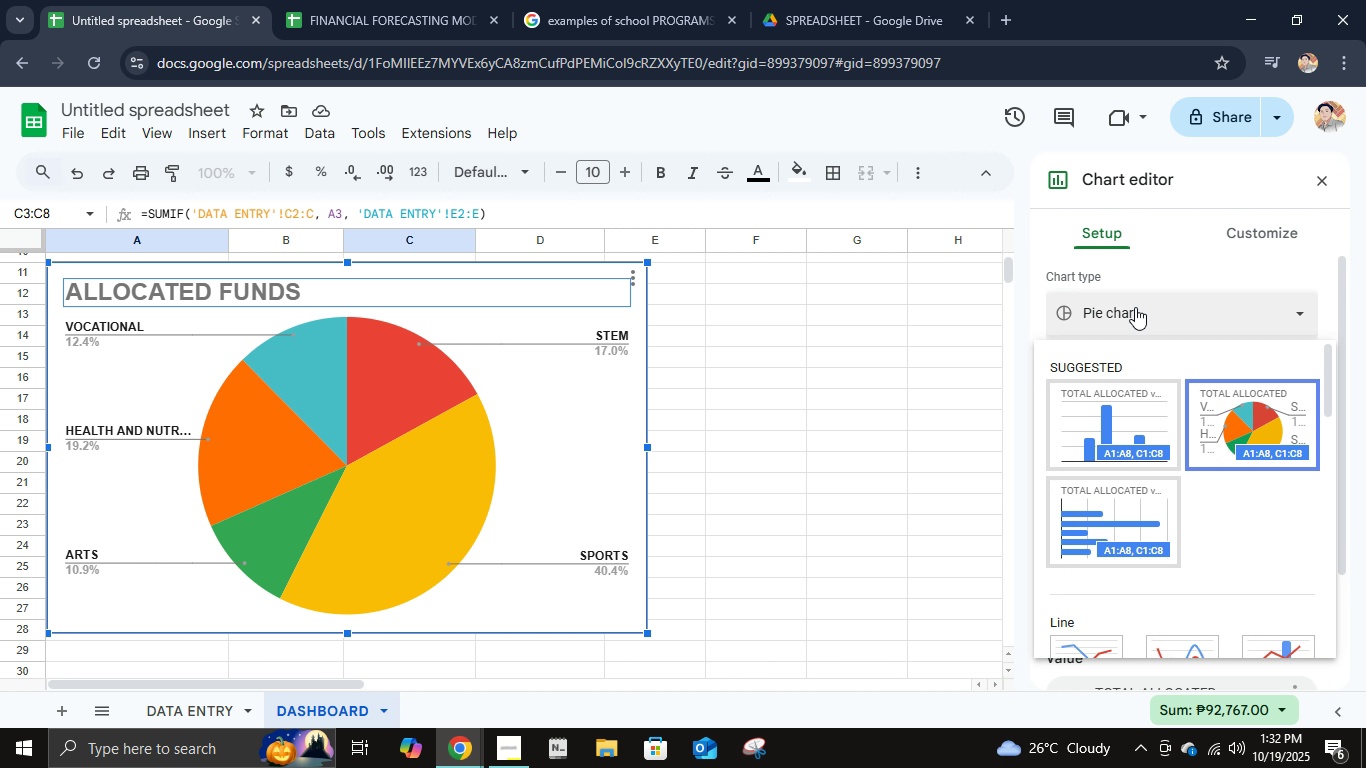 
left_click([1135, 307])
 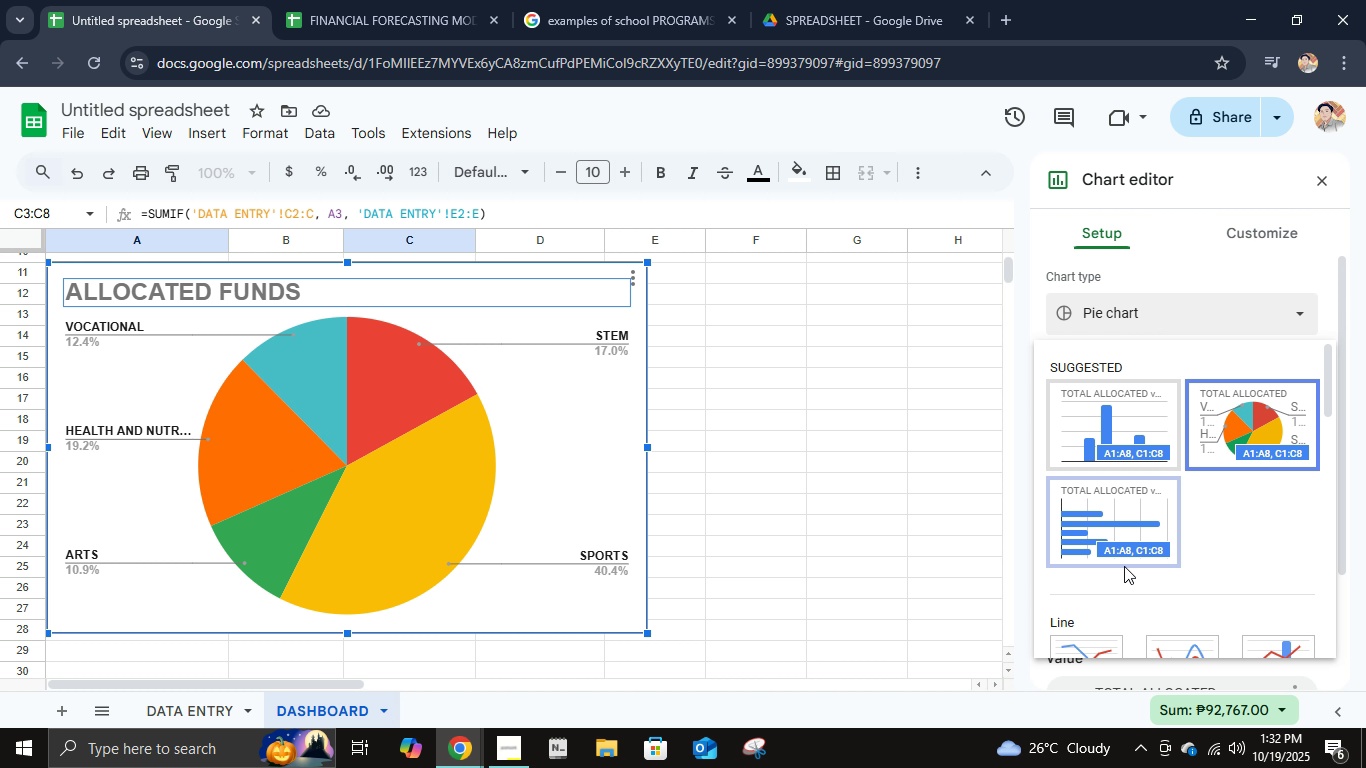 
scroll: coordinate [1140, 618], scroll_direction: down, amount: 6.0
 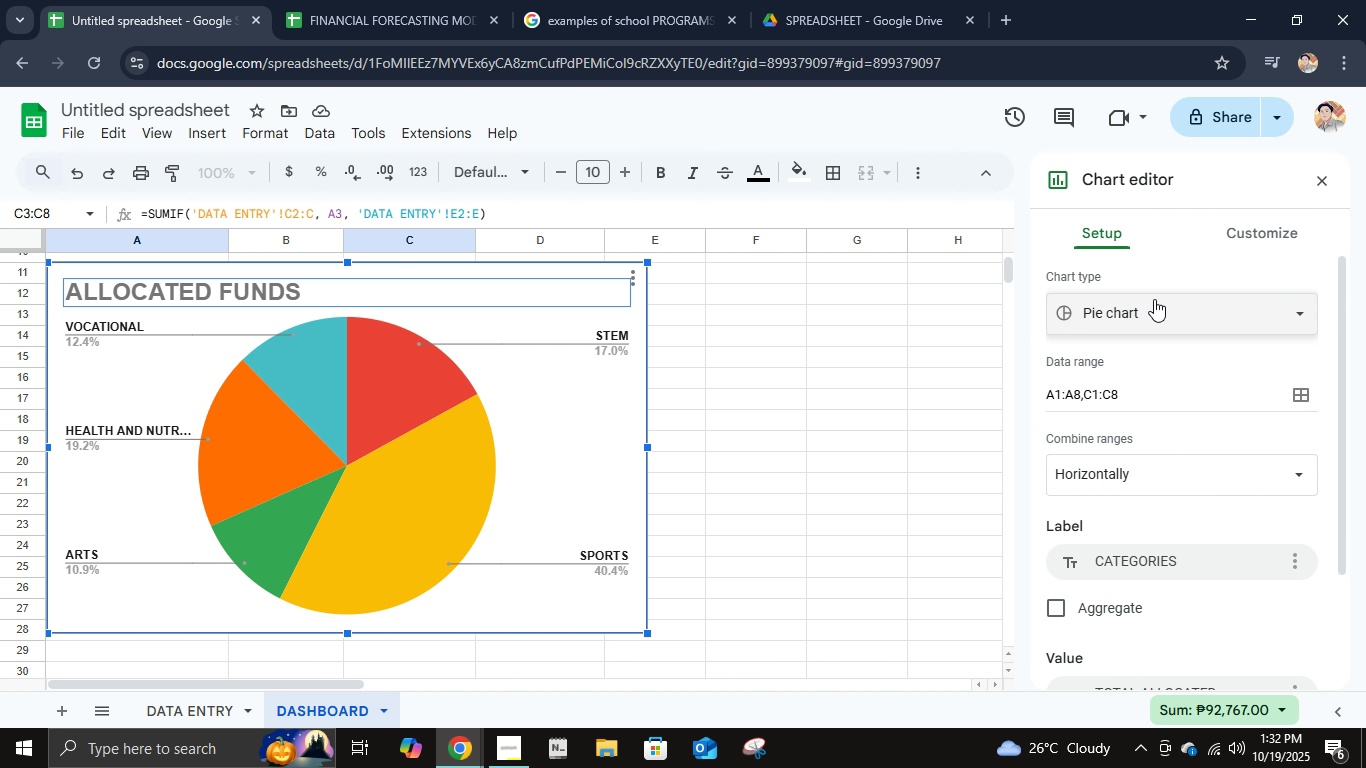 
left_click([1154, 299])
 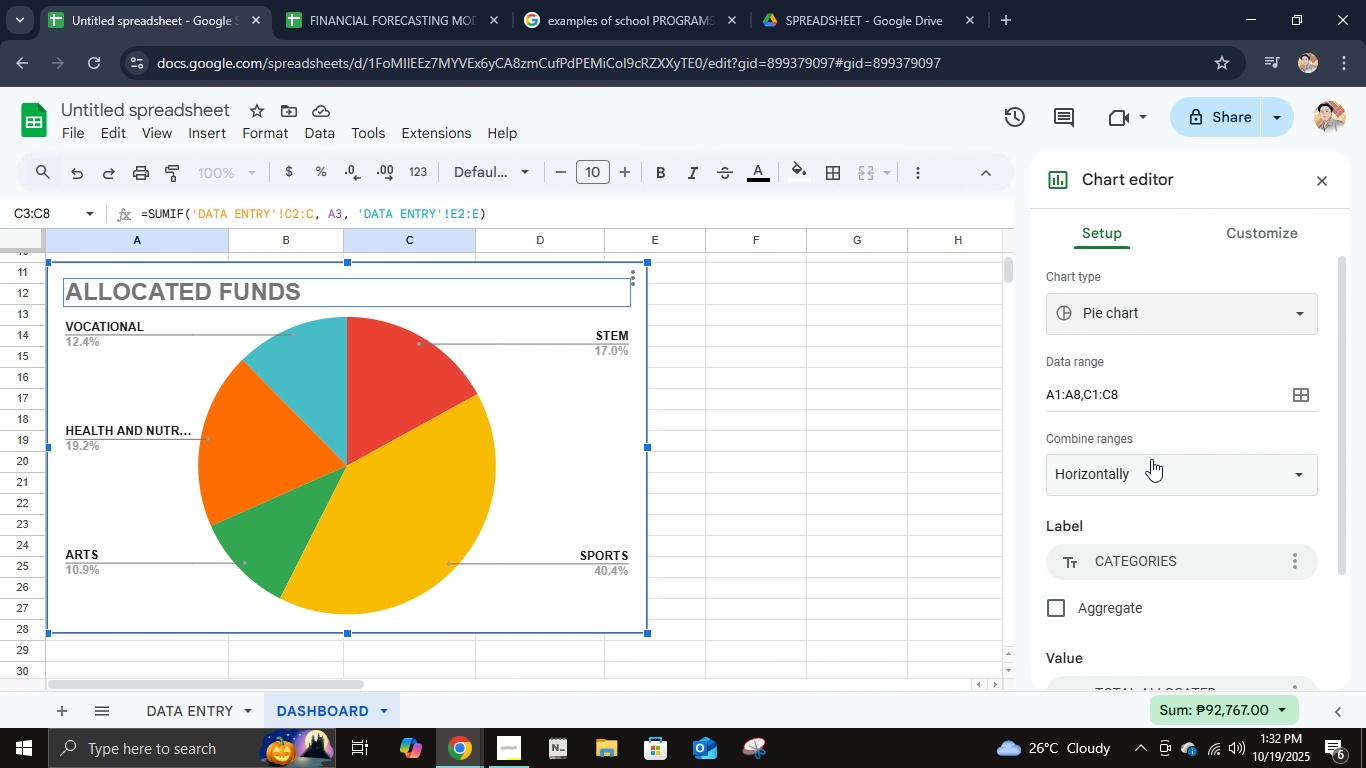 
left_click([1151, 459])
 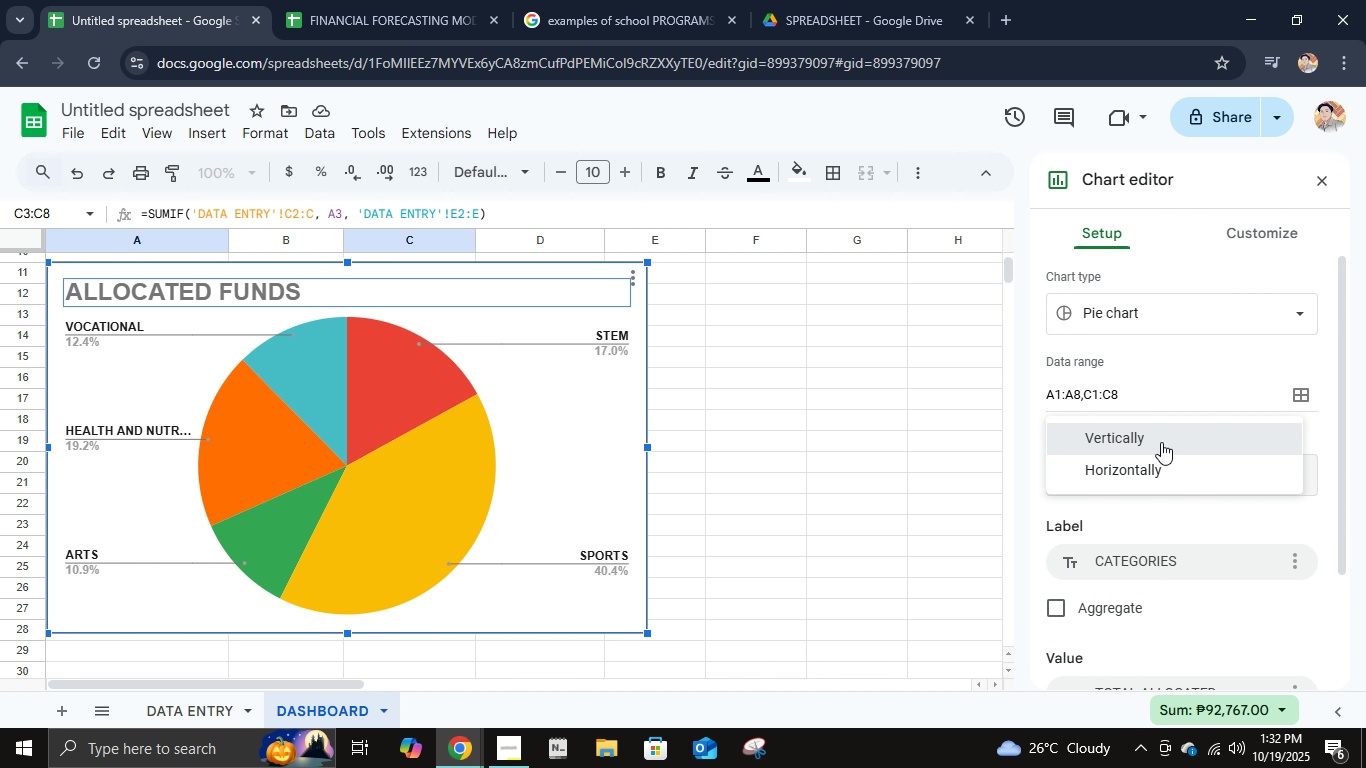 
left_click([1161, 442])
 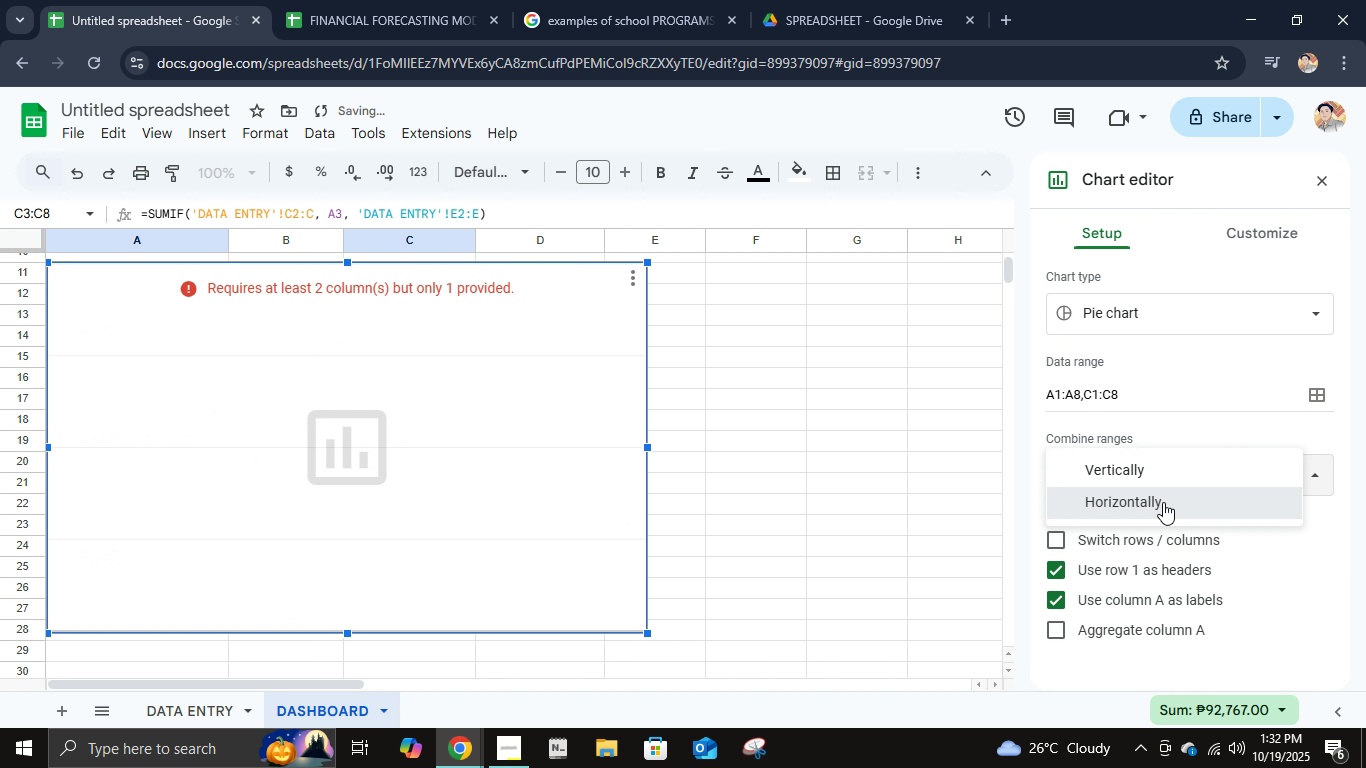 
left_click([1163, 502])
 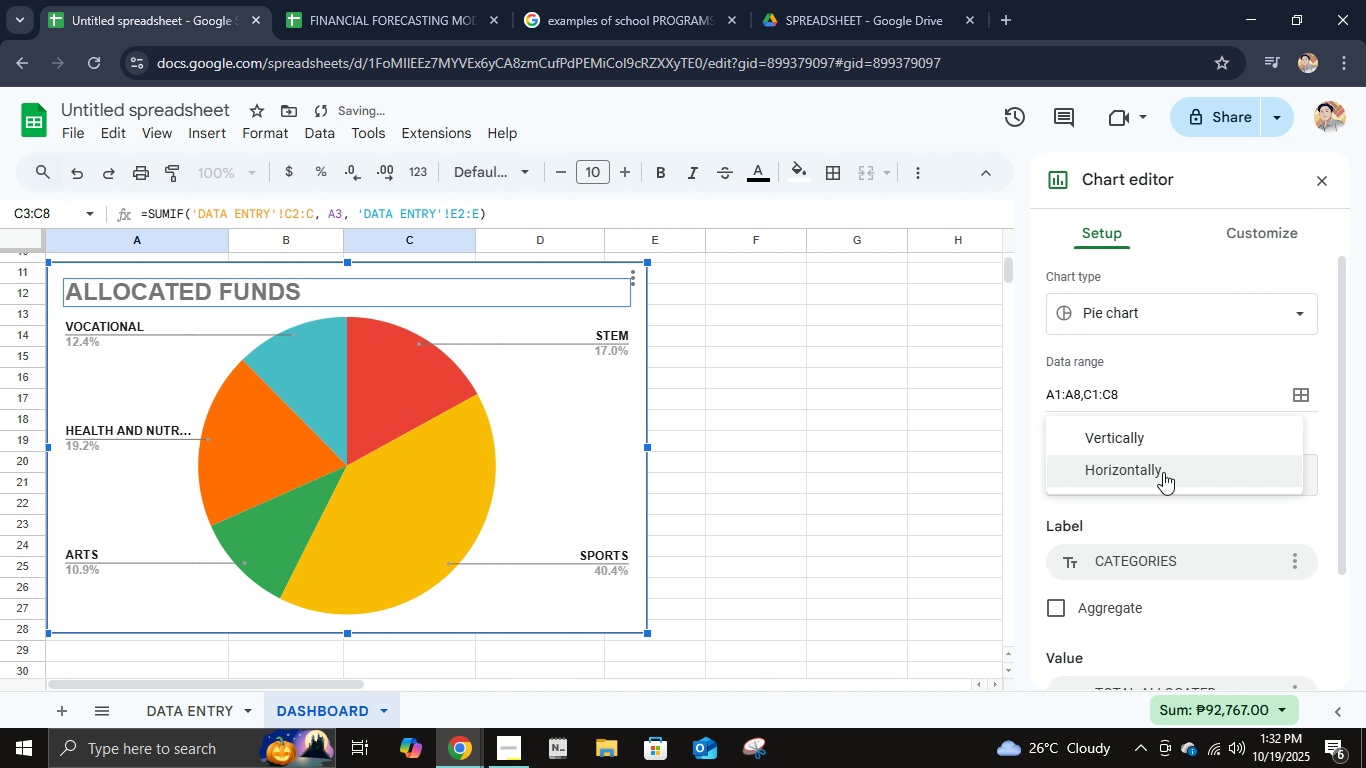 
left_click([1163, 471])
 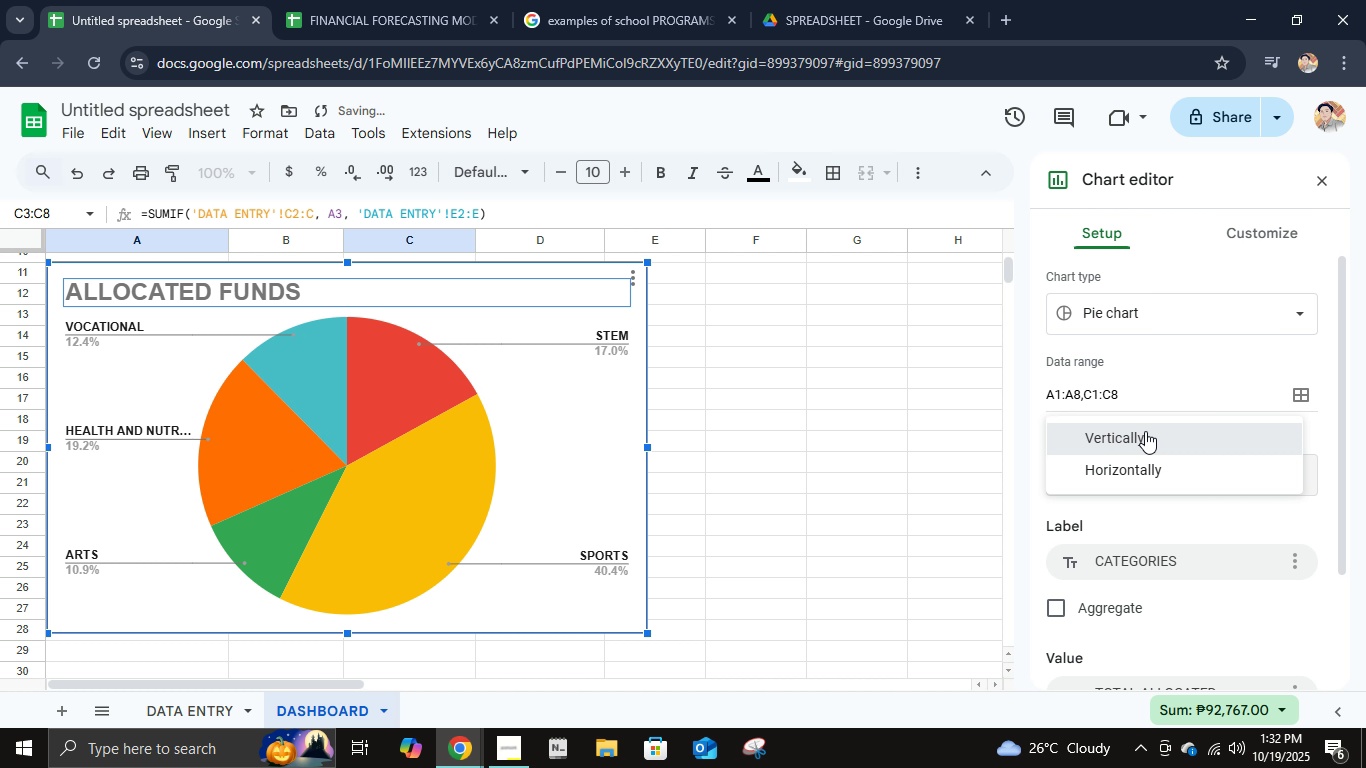 
left_click([1145, 431])
 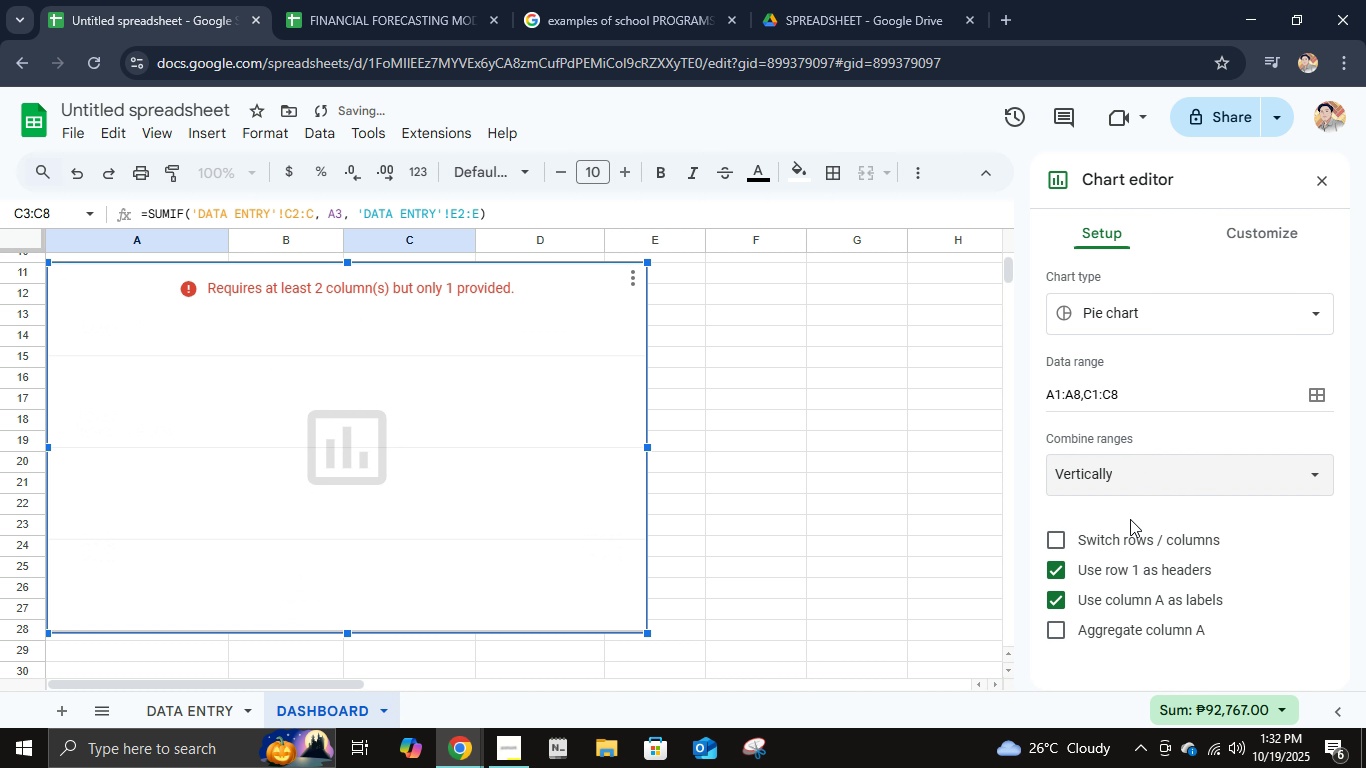 
scroll: coordinate [1130, 520], scroll_direction: down, amount: 1.0
 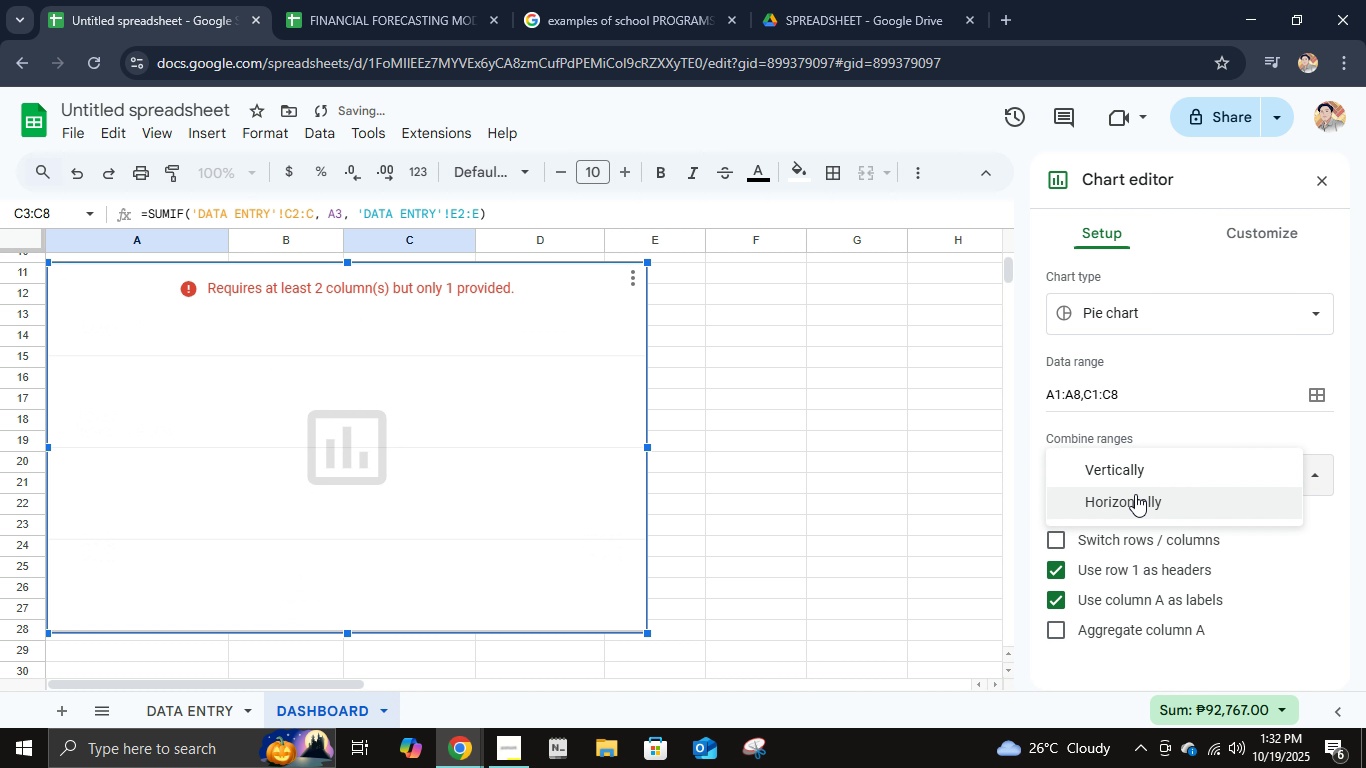 
left_click([1135, 485])
 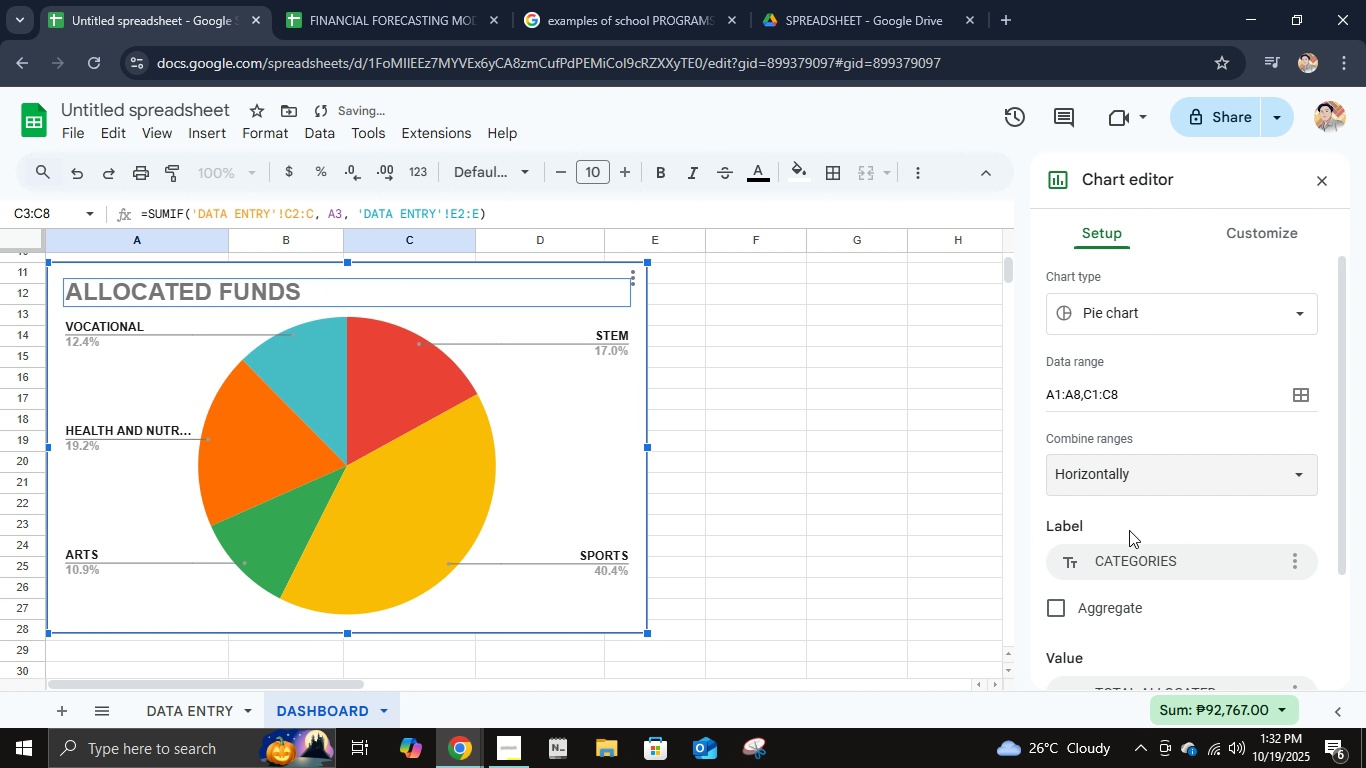 
scroll: coordinate [1129, 531], scroll_direction: down, amount: 1.0
 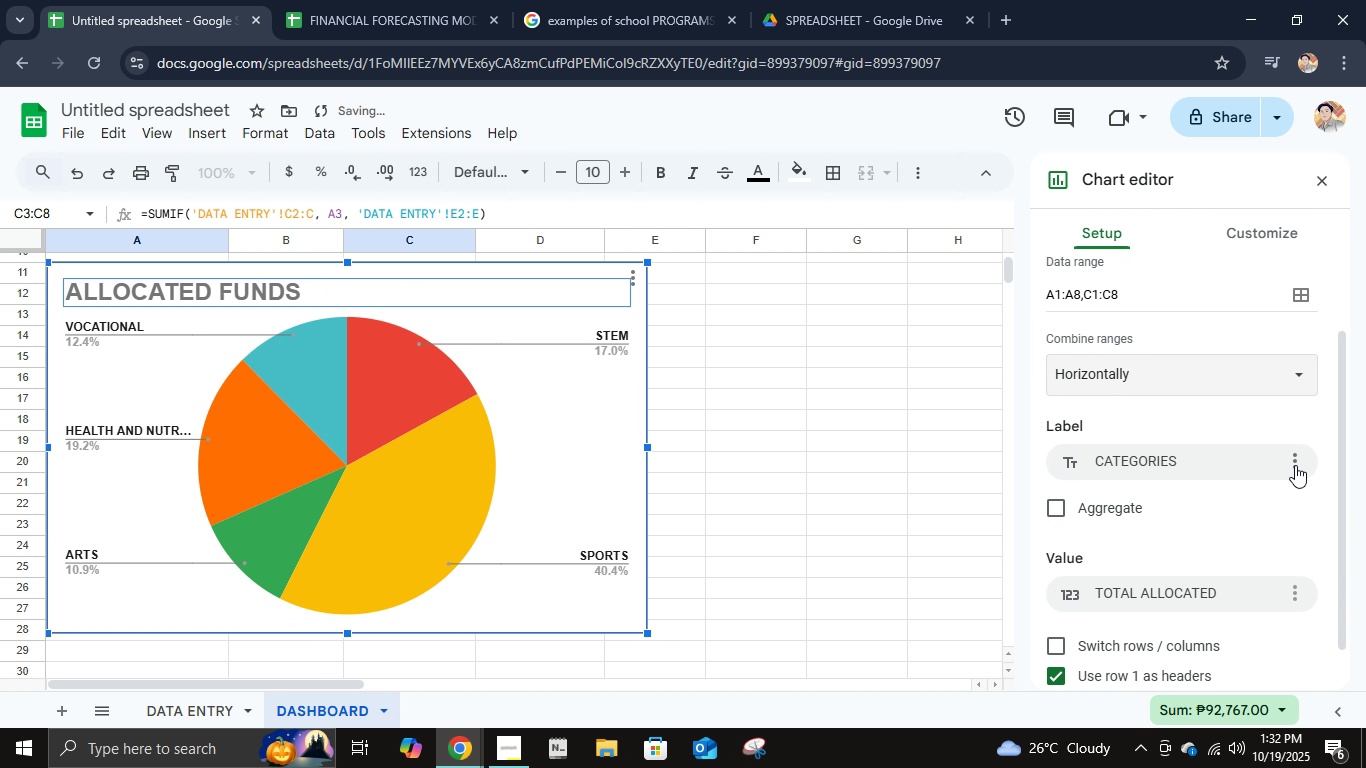 
left_click([1295, 465])
 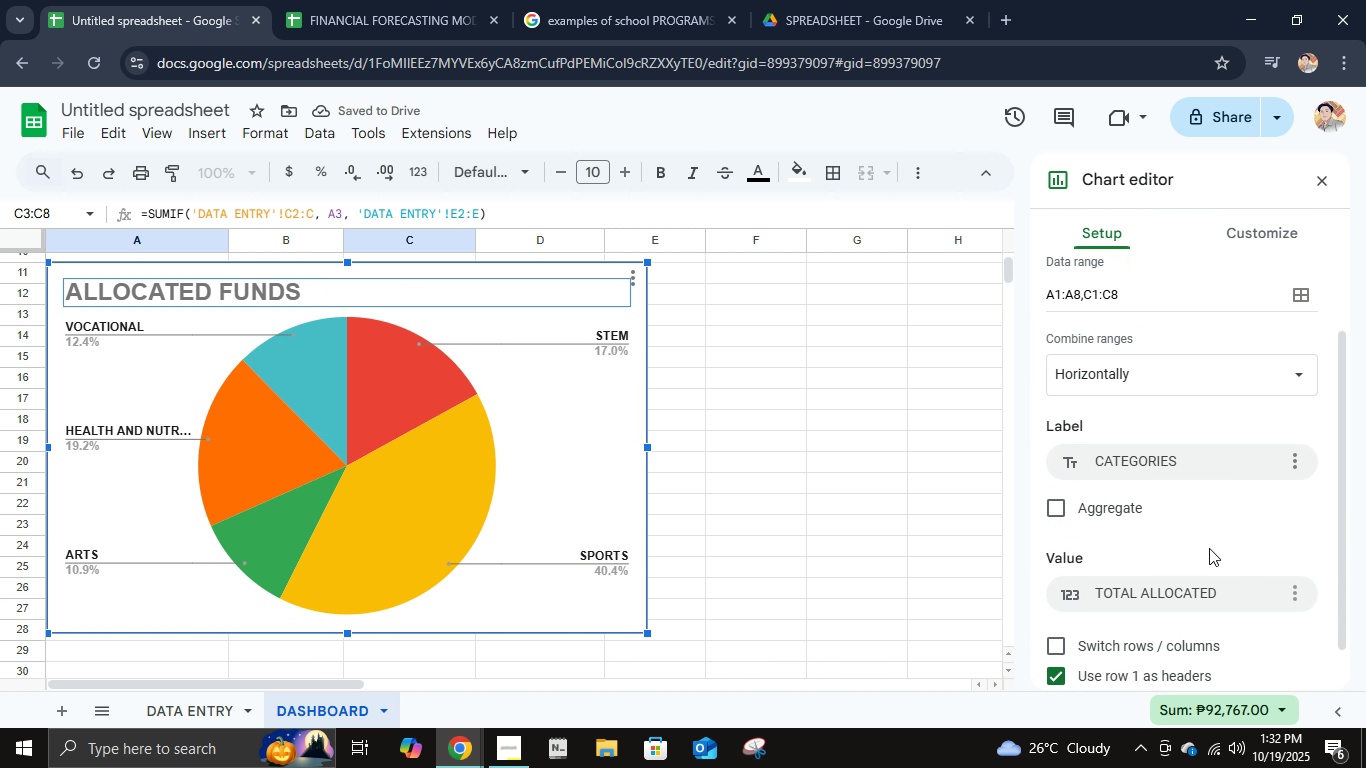 
left_click([1209, 548])
 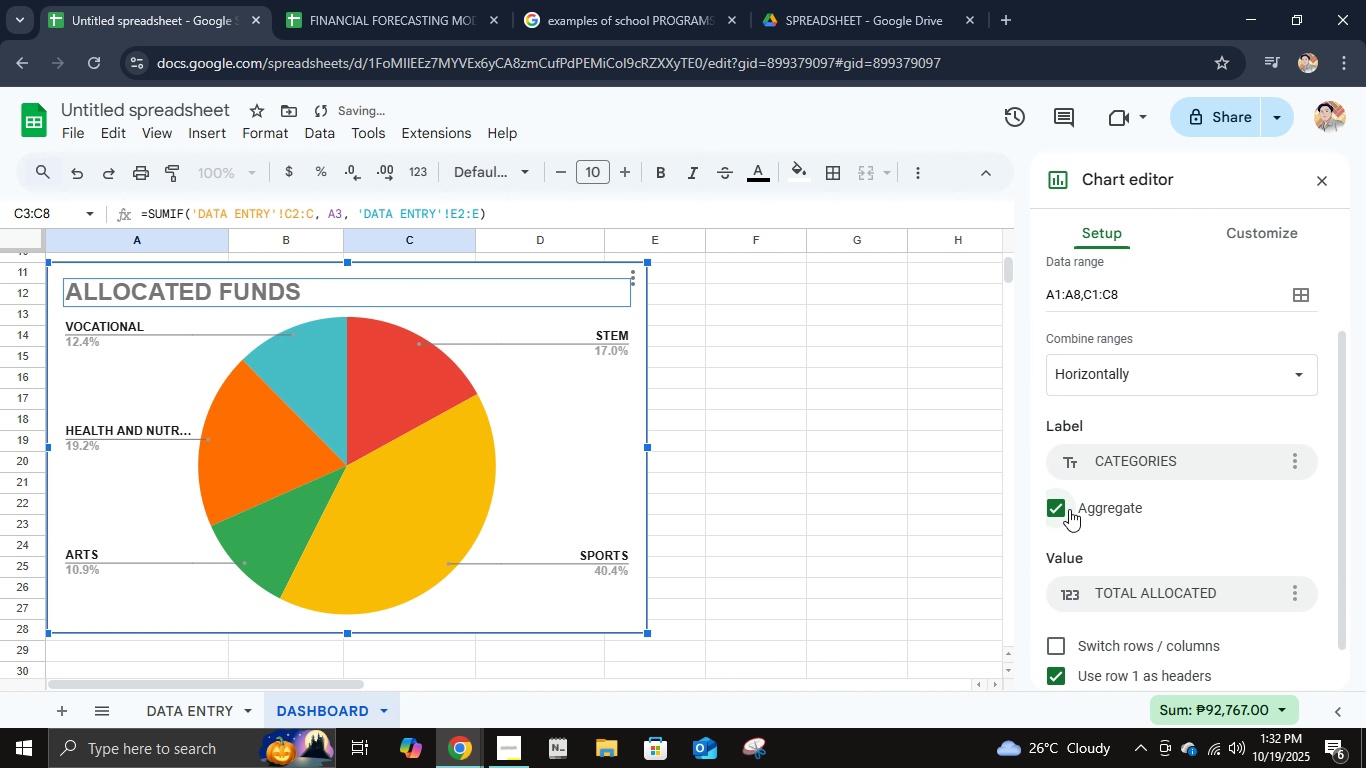 
left_click([1069, 509])
 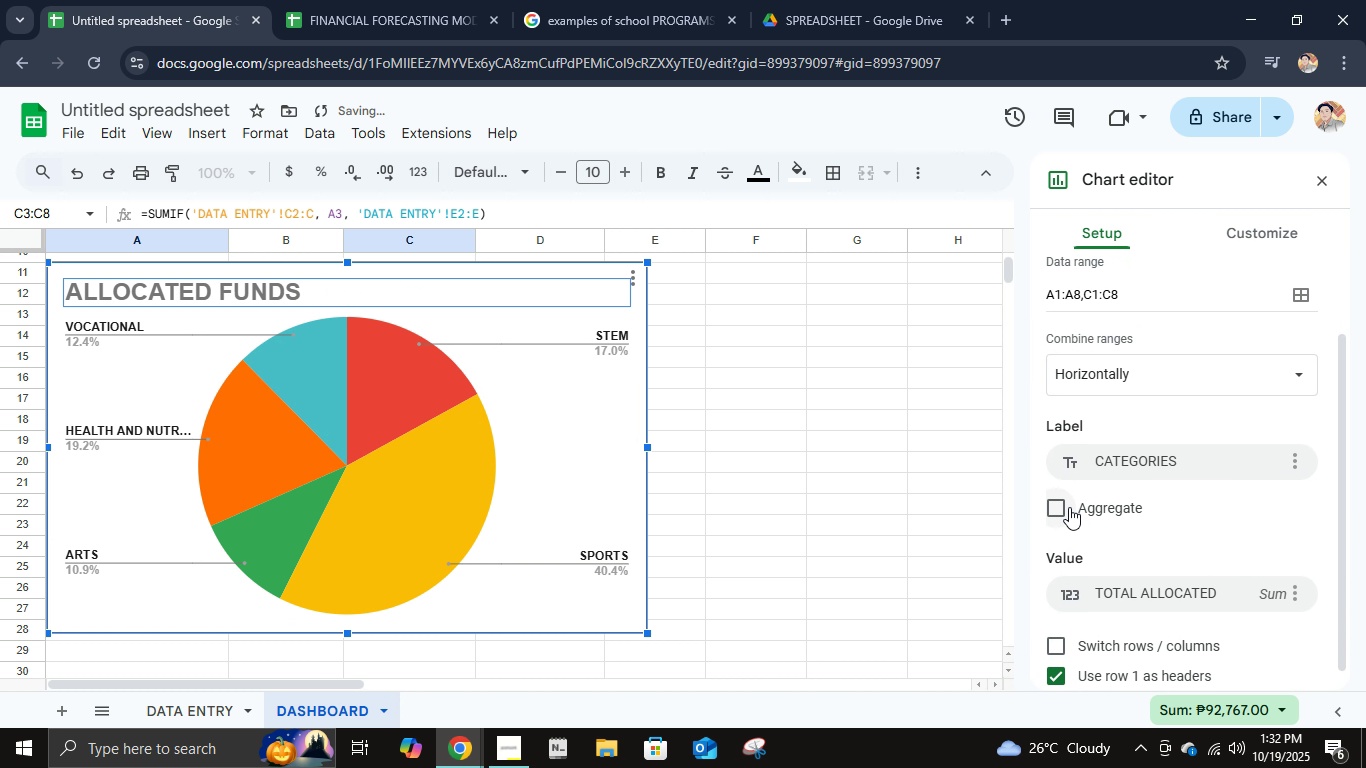 
left_click([1069, 507])
 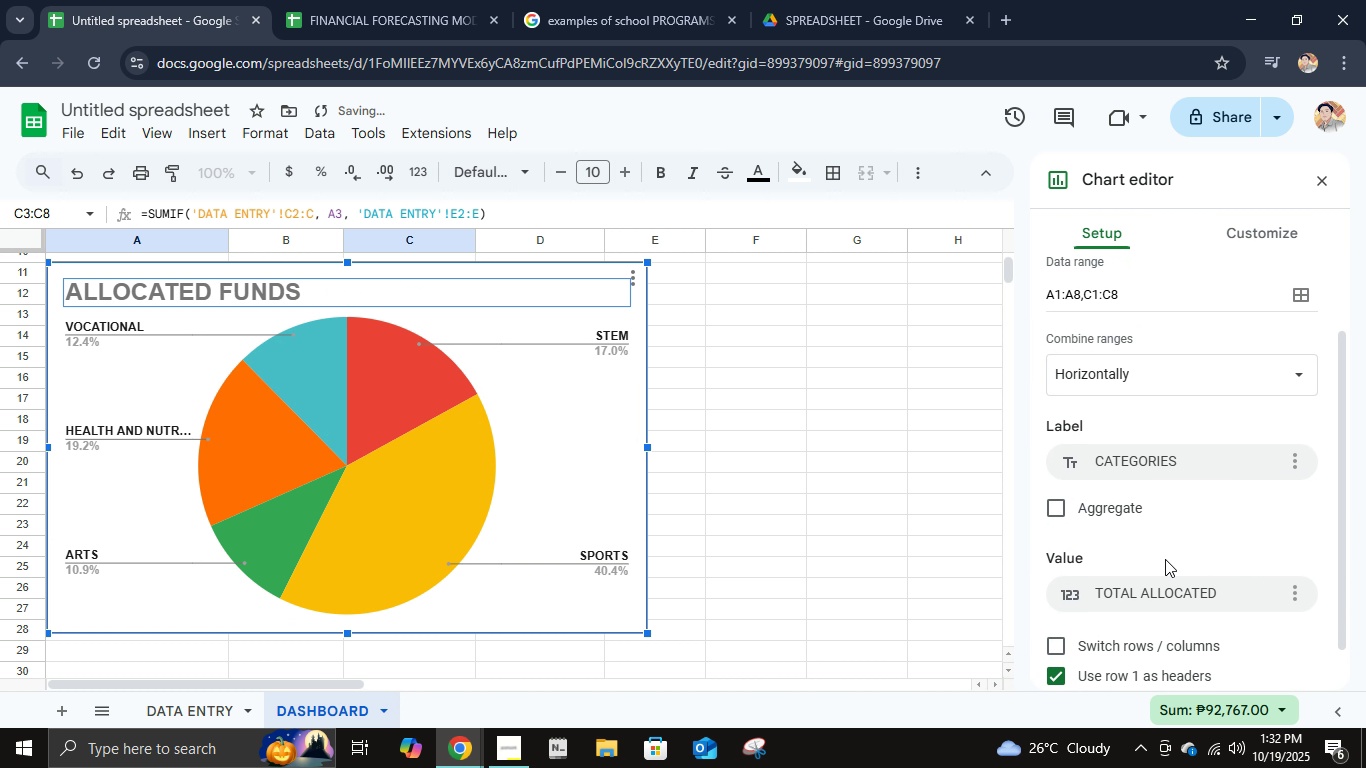 
scroll: coordinate [1139, 626], scroll_direction: down, amount: 6.0
 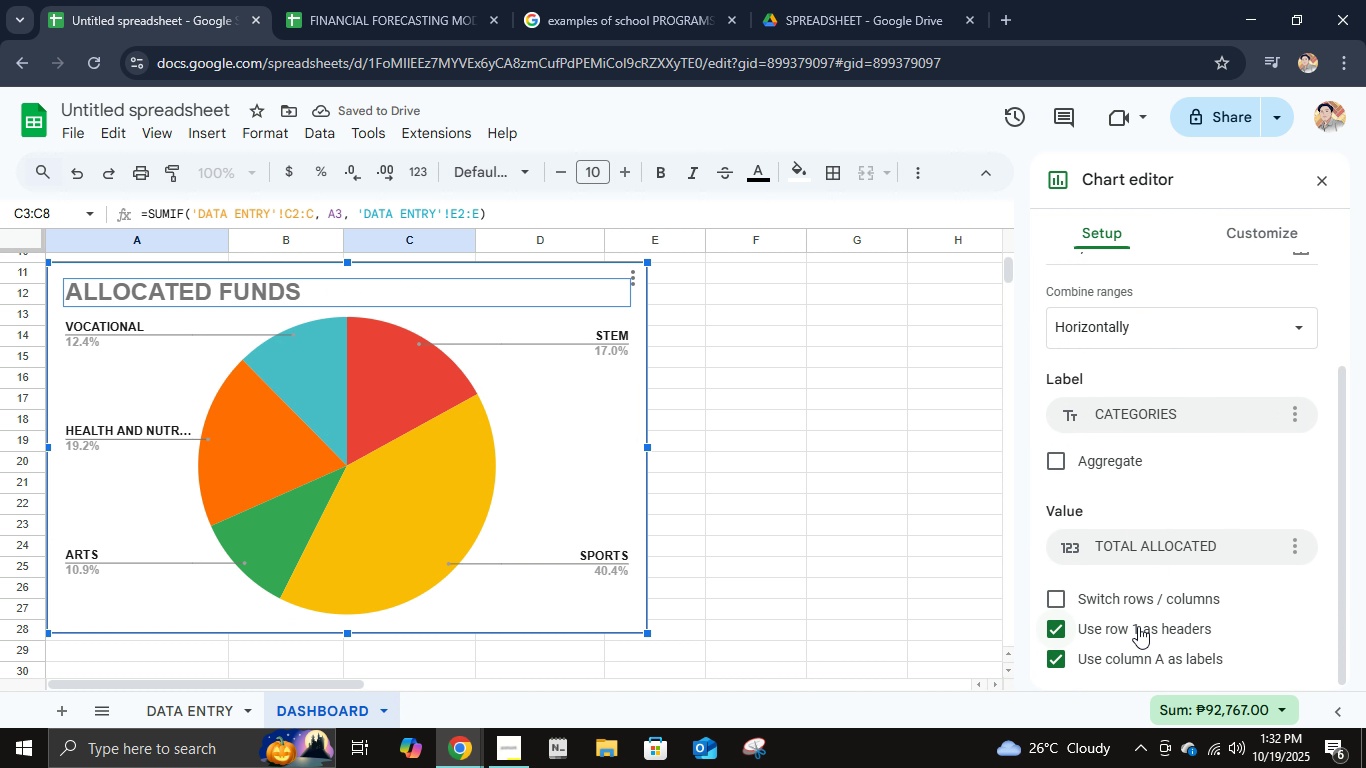 
scroll: coordinate [1138, 626], scroll_direction: up, amount: 6.0
 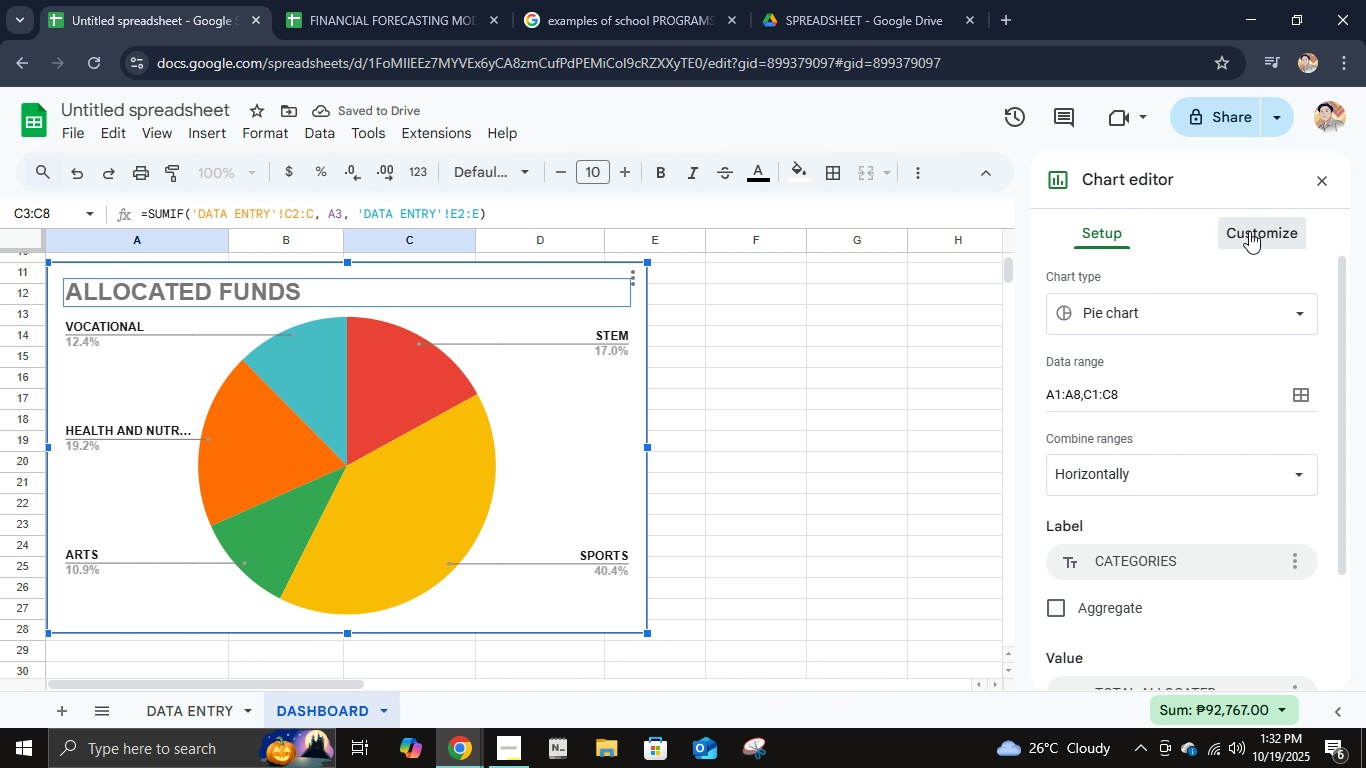 
left_click([1249, 231])
 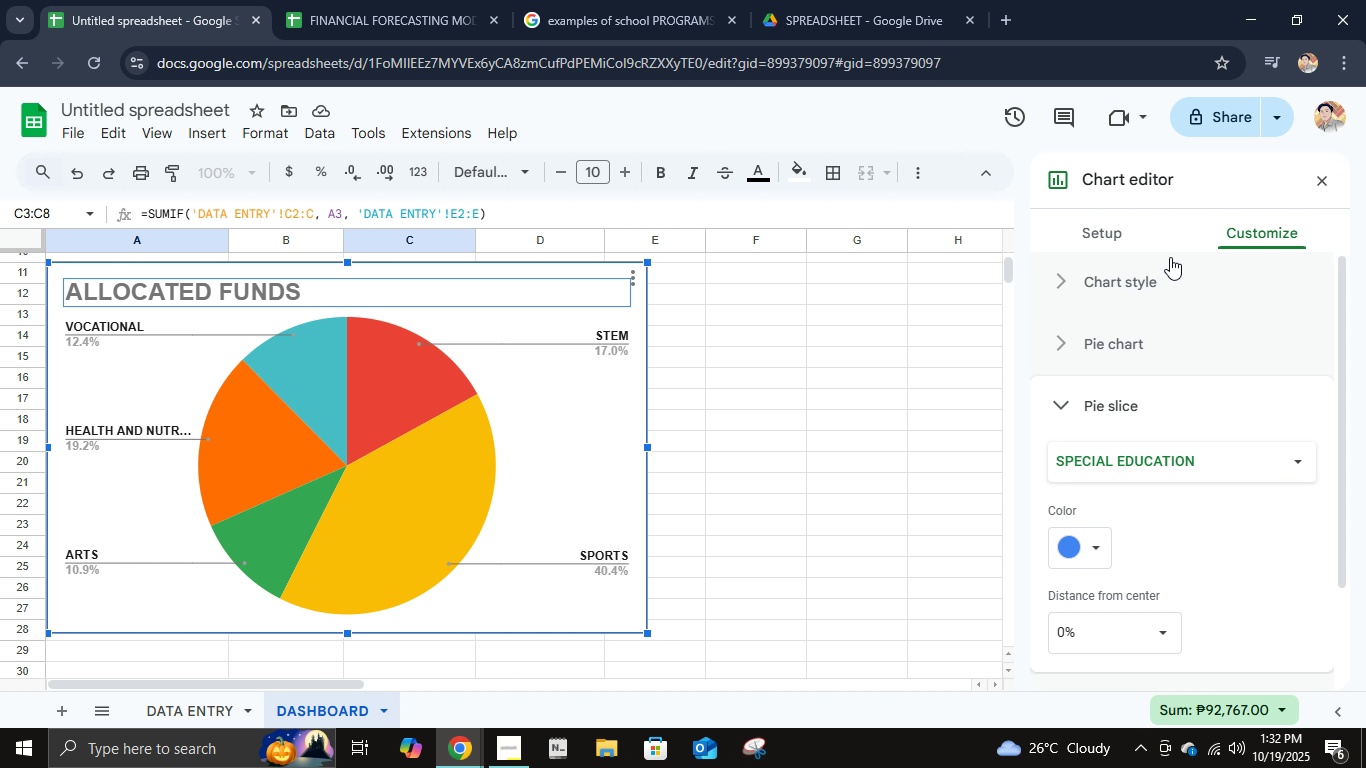 
left_click([1170, 254])
 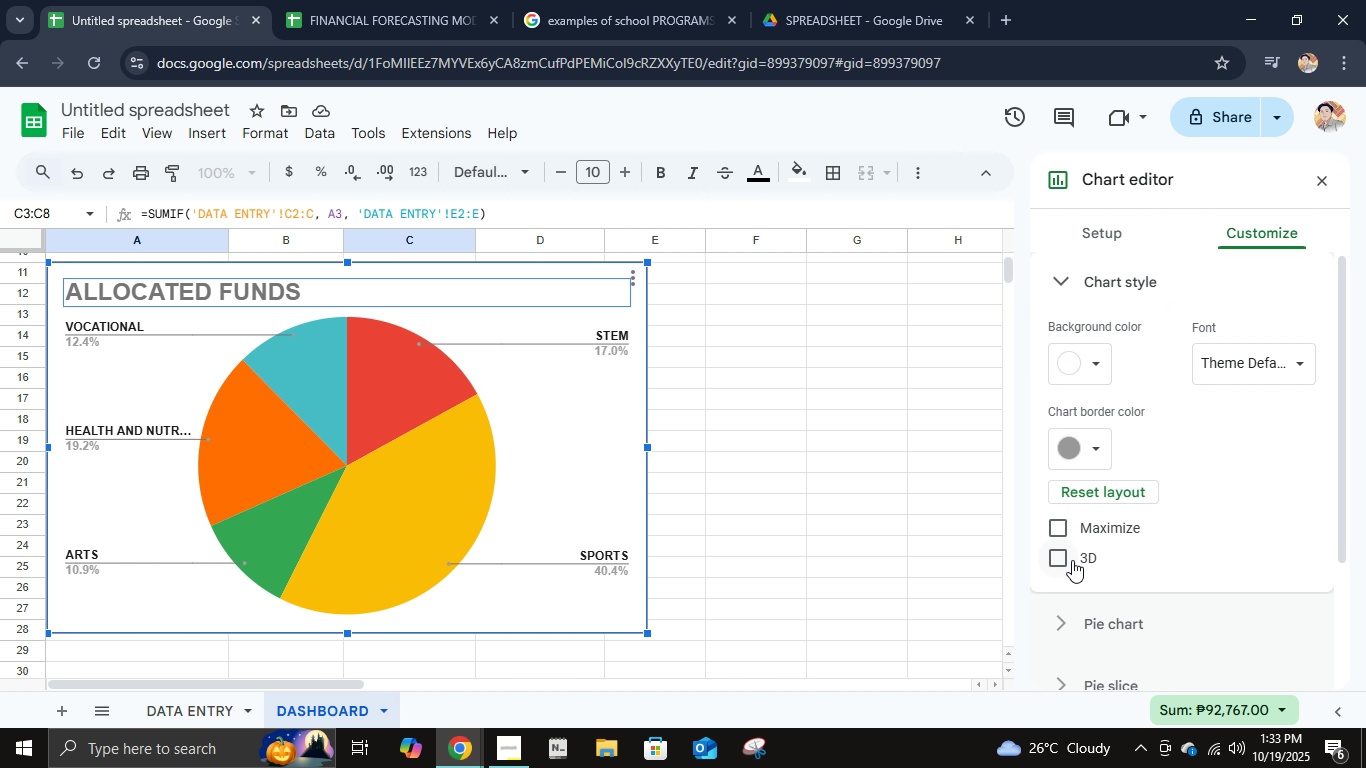 
left_click([1063, 560])
 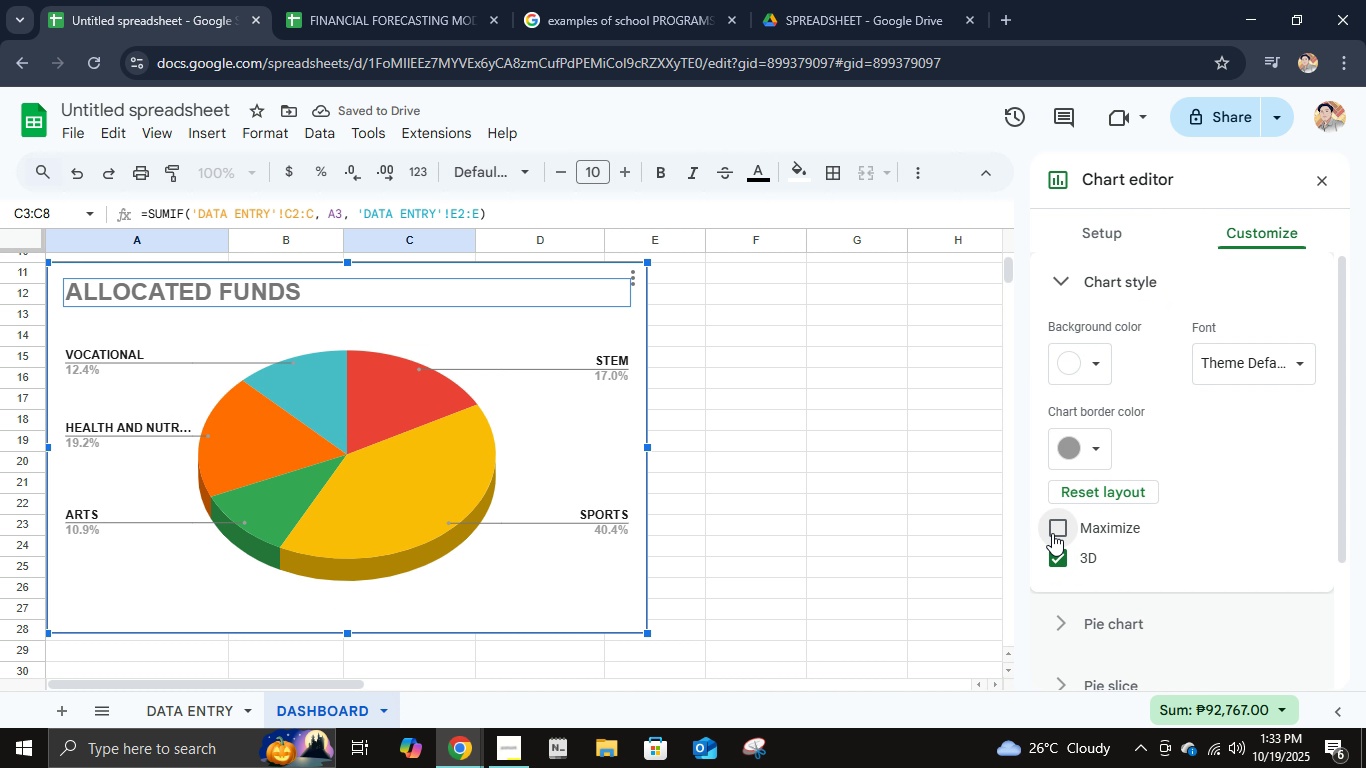 
double_click([1054, 533])
 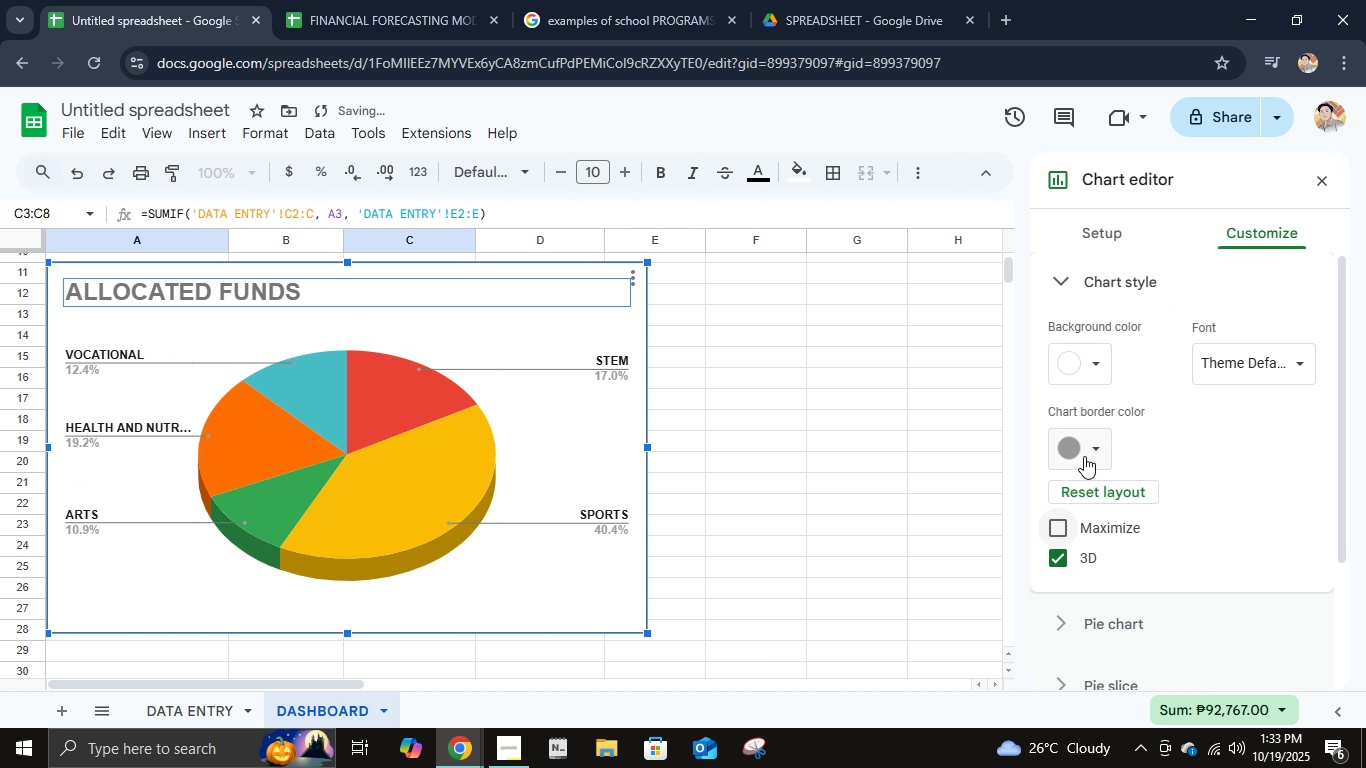 
left_click([1084, 456])
 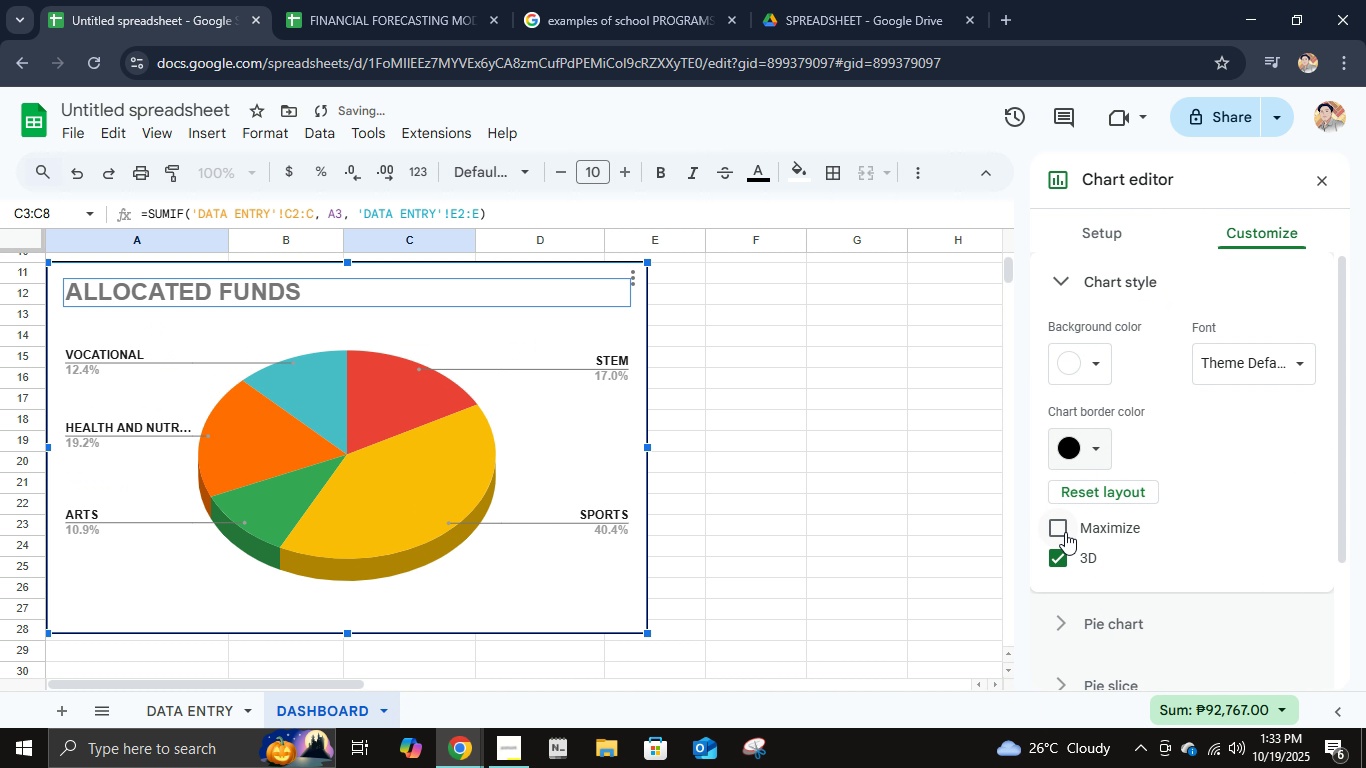 
left_click([1065, 532])
 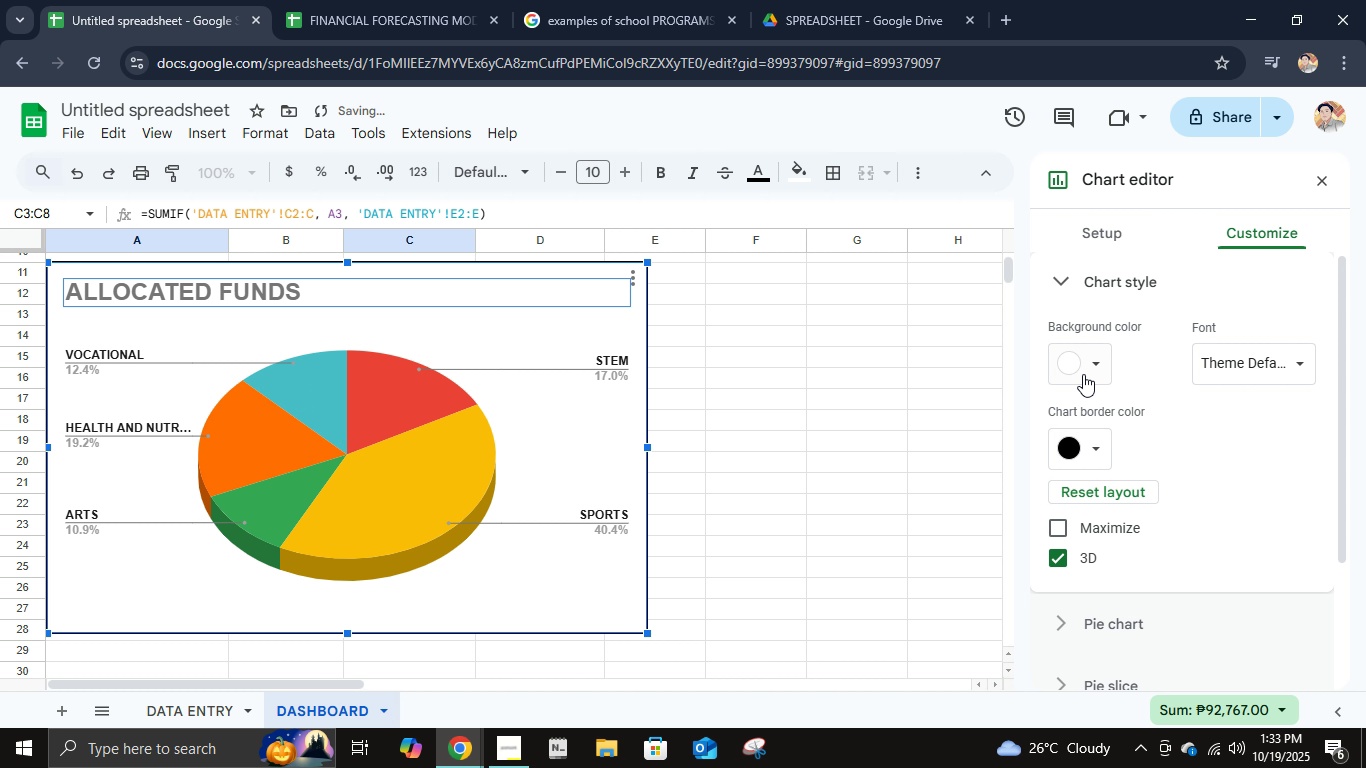 
left_click([1083, 374])
 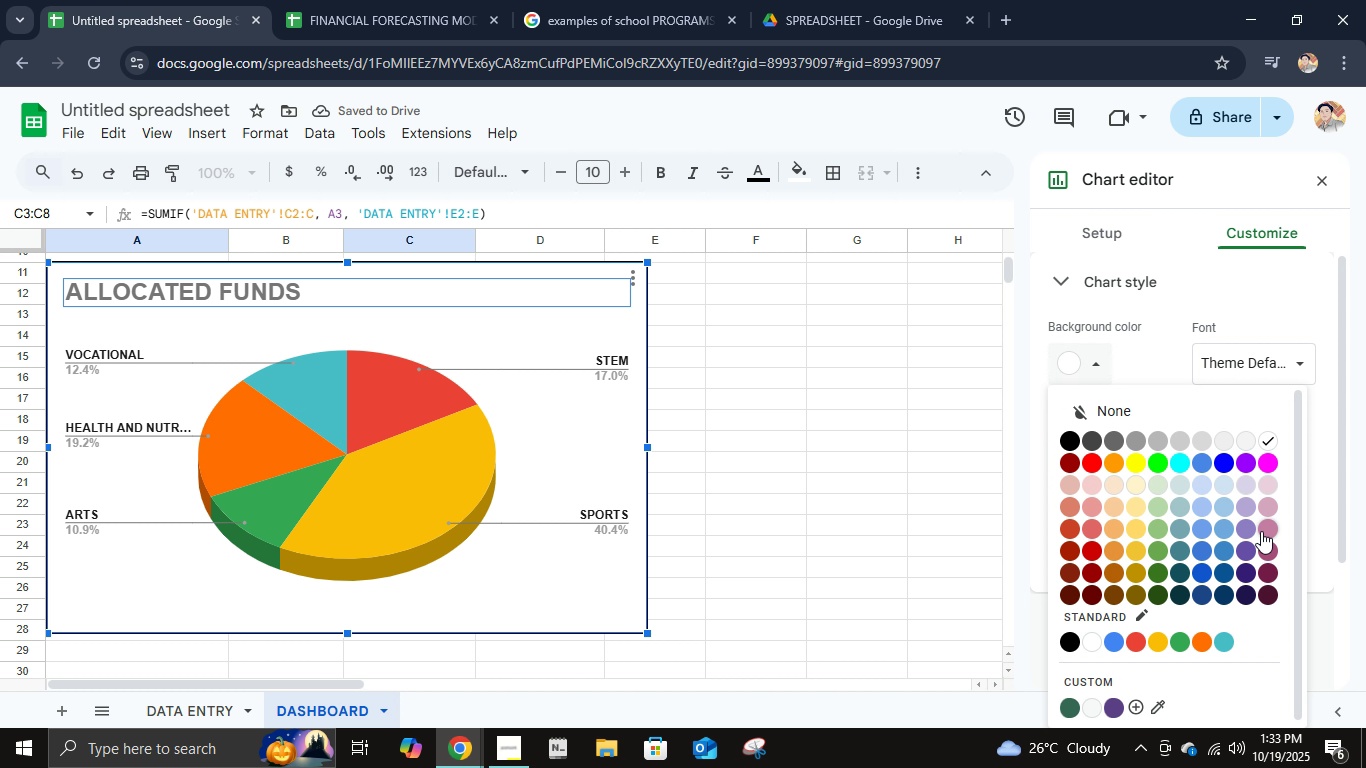 
left_click([1269, 544])
 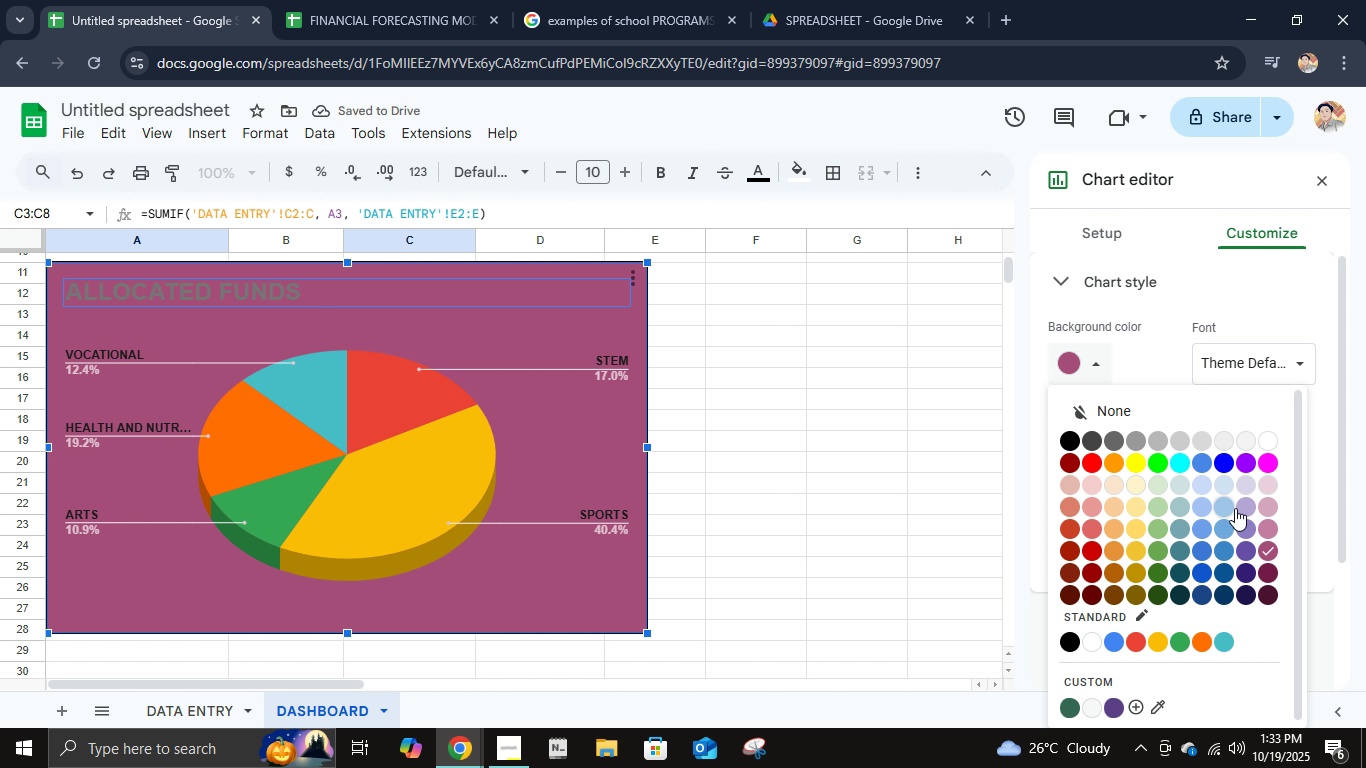 
left_click([1270, 505])
 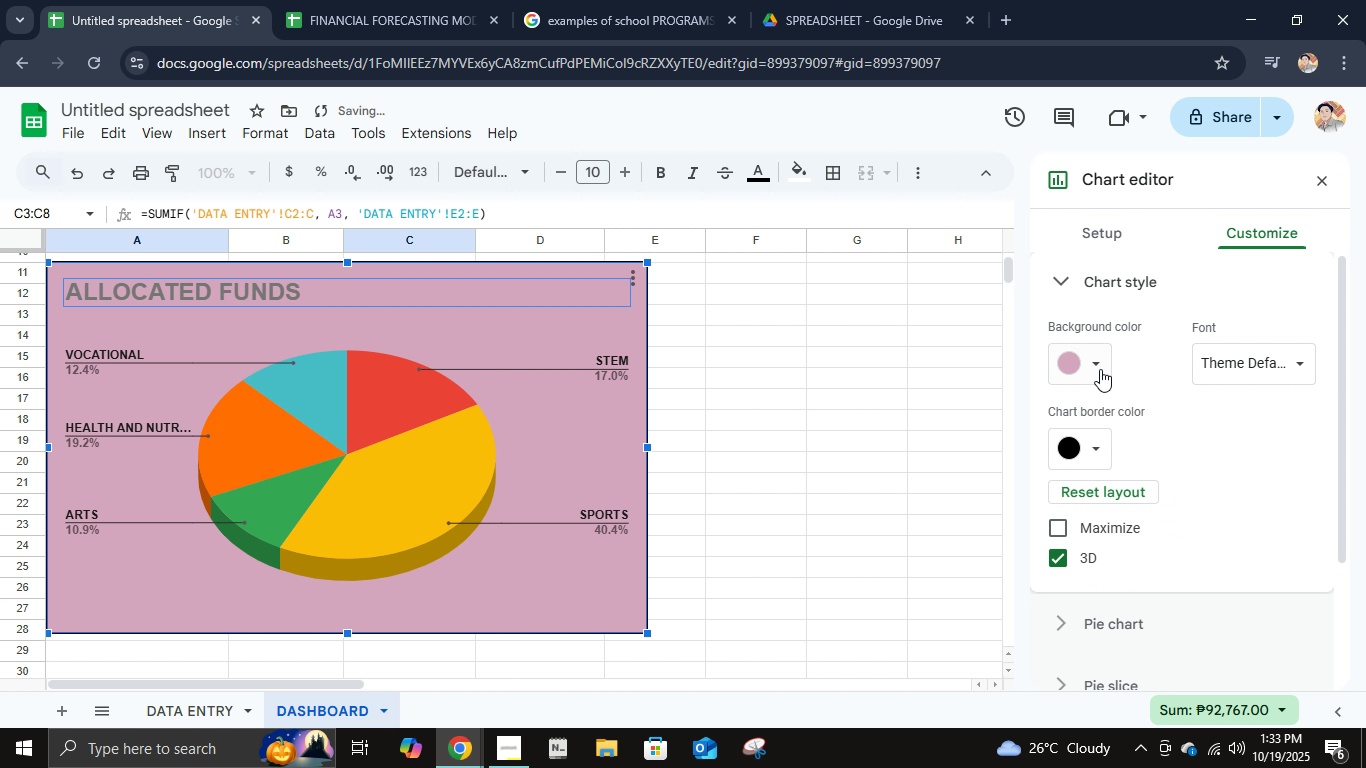 
left_click([1100, 369])
 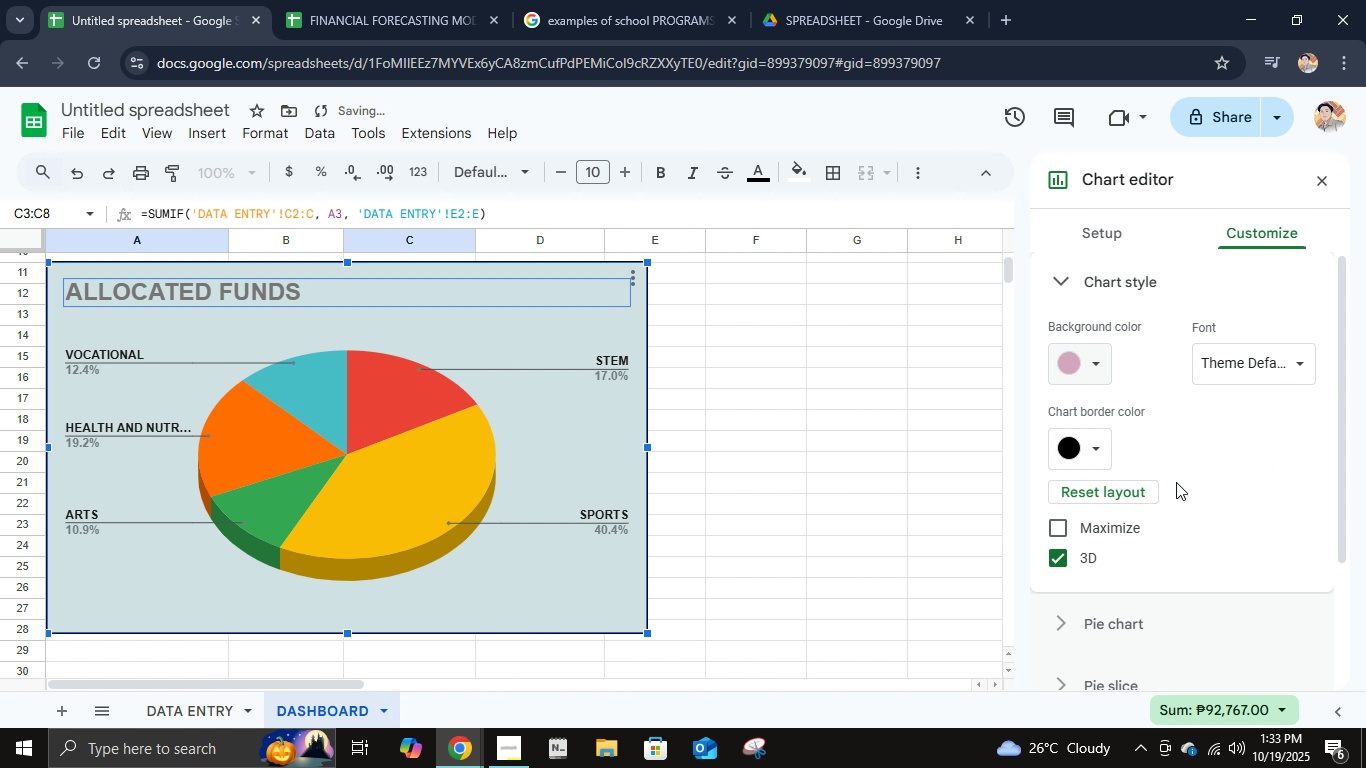 
left_click([1176, 482])
 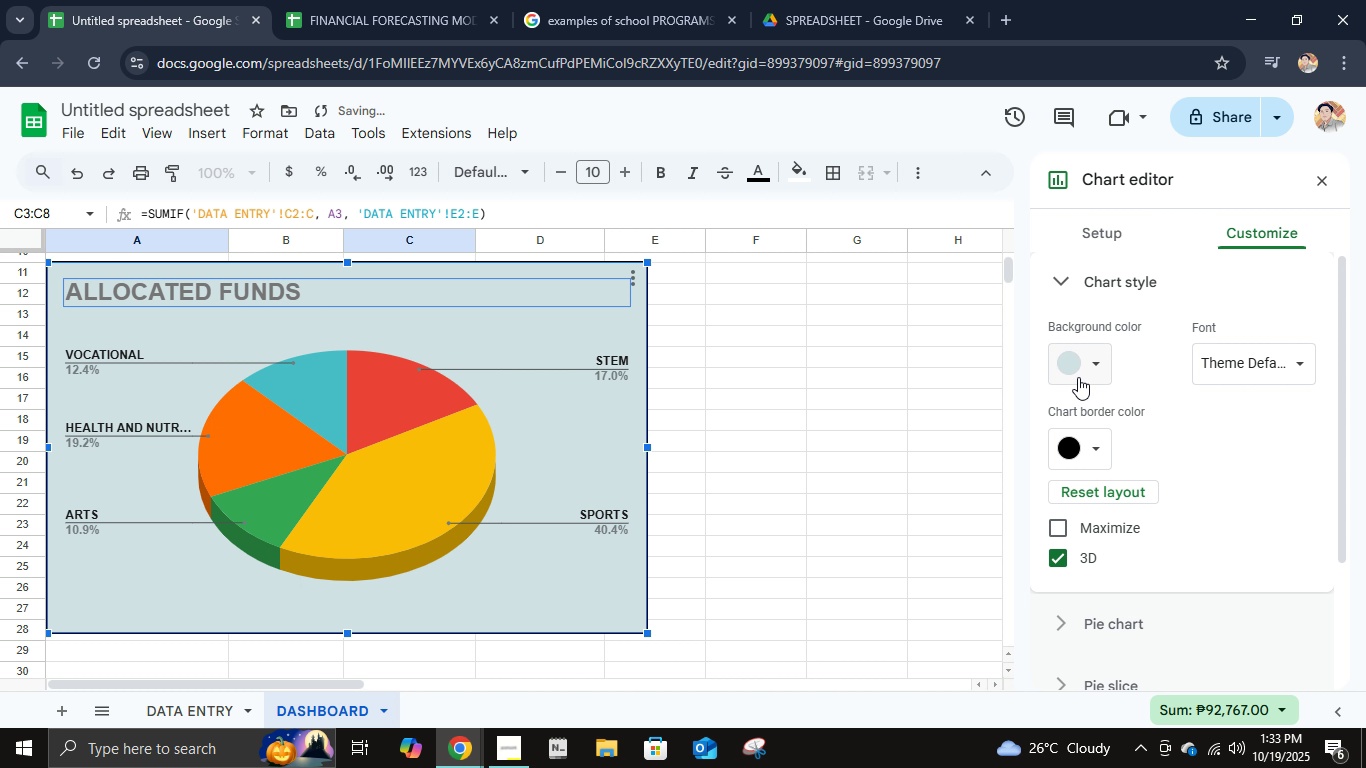 
left_click([1078, 377])
 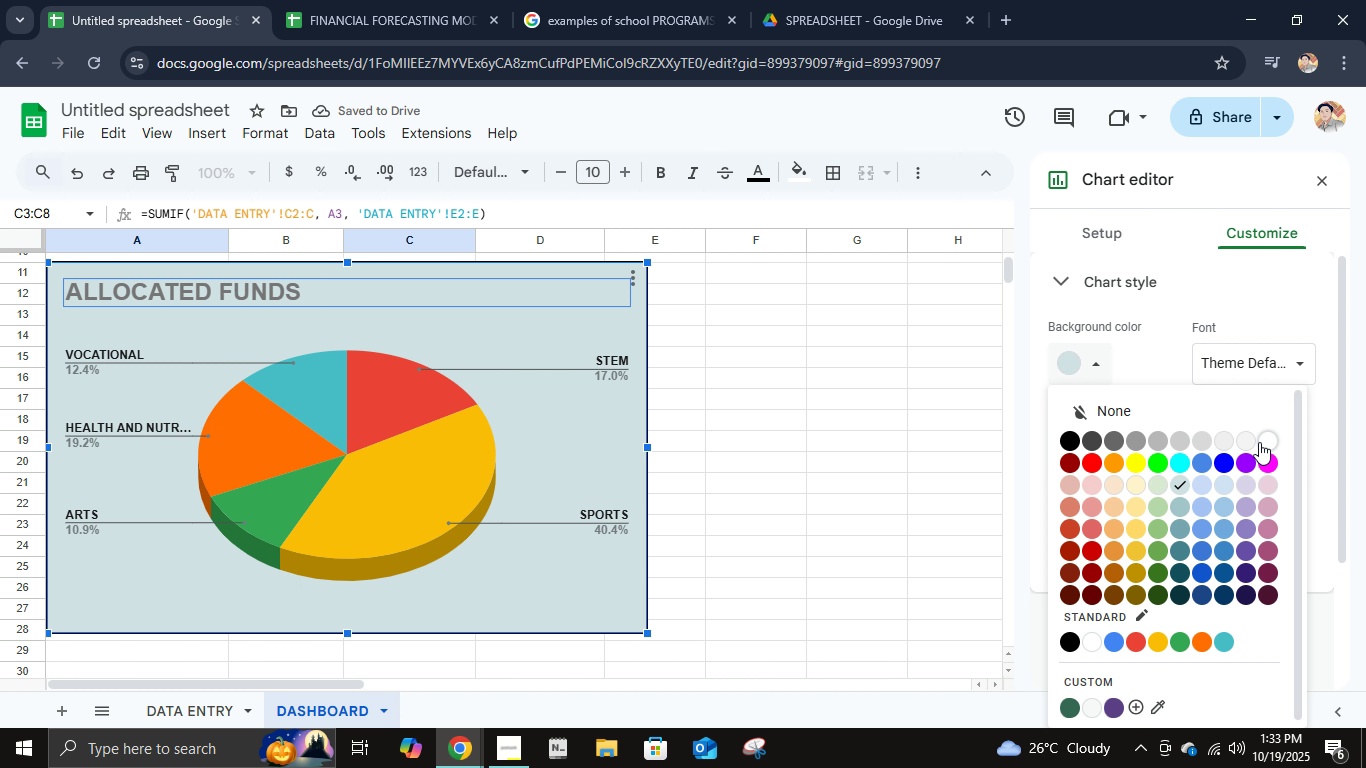 
left_click([1259, 442])
 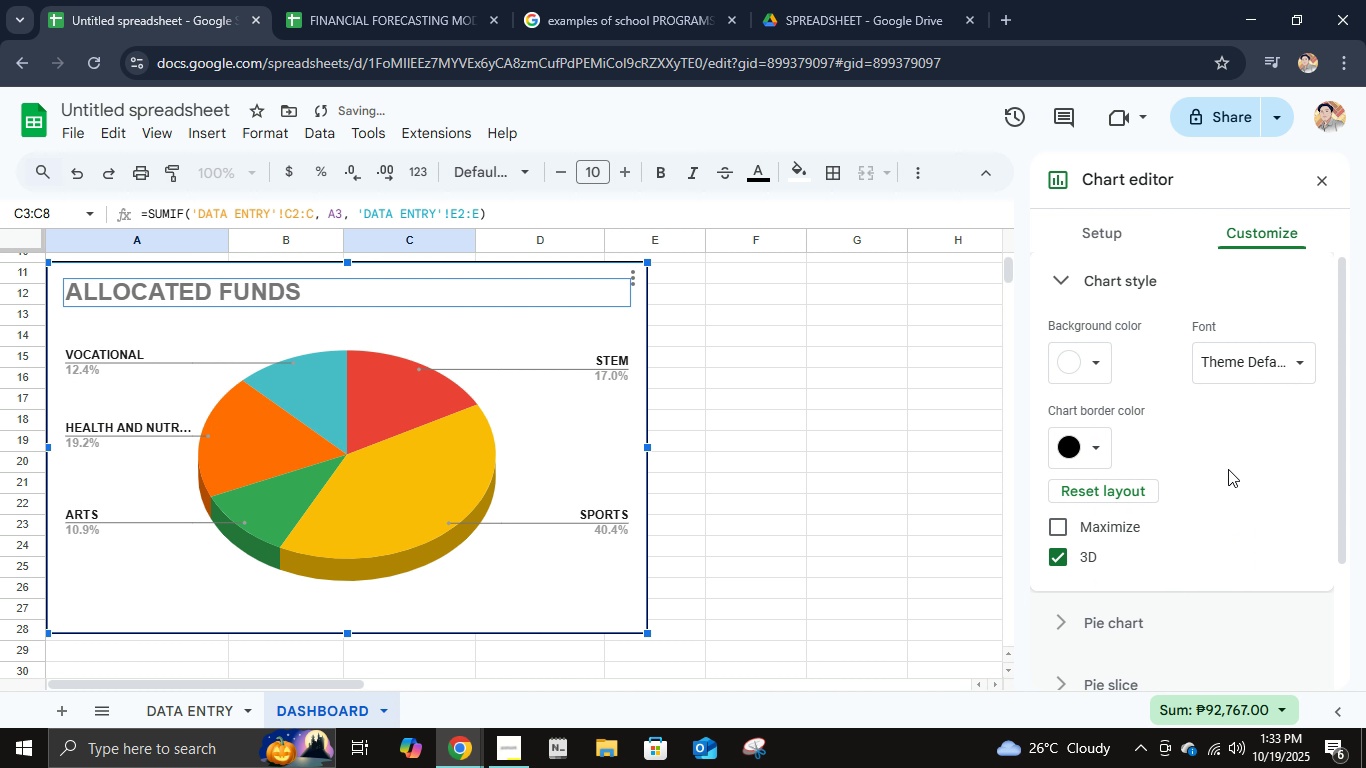 
scroll: coordinate [1228, 470], scroll_direction: down, amount: 3.0
 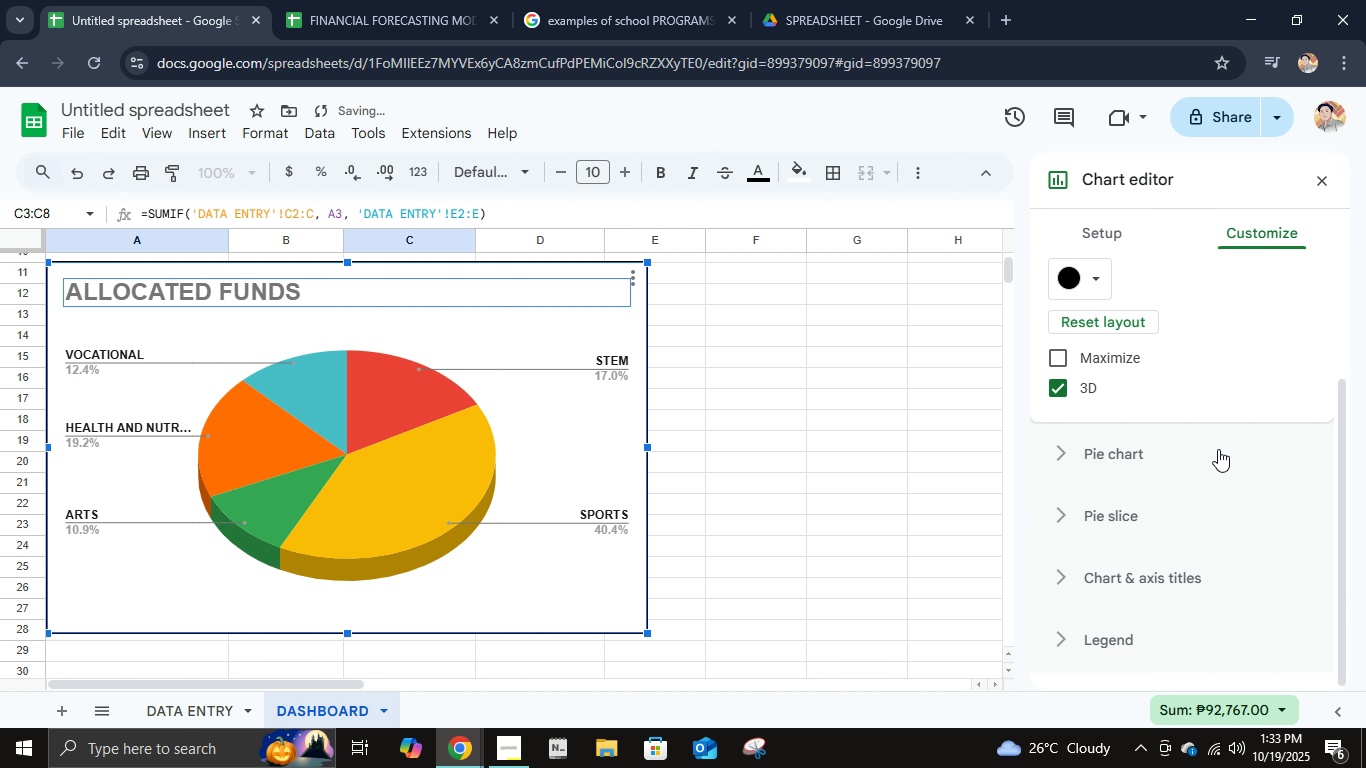 
scroll: coordinate [1216, 449], scroll_direction: up, amount: 6.0
 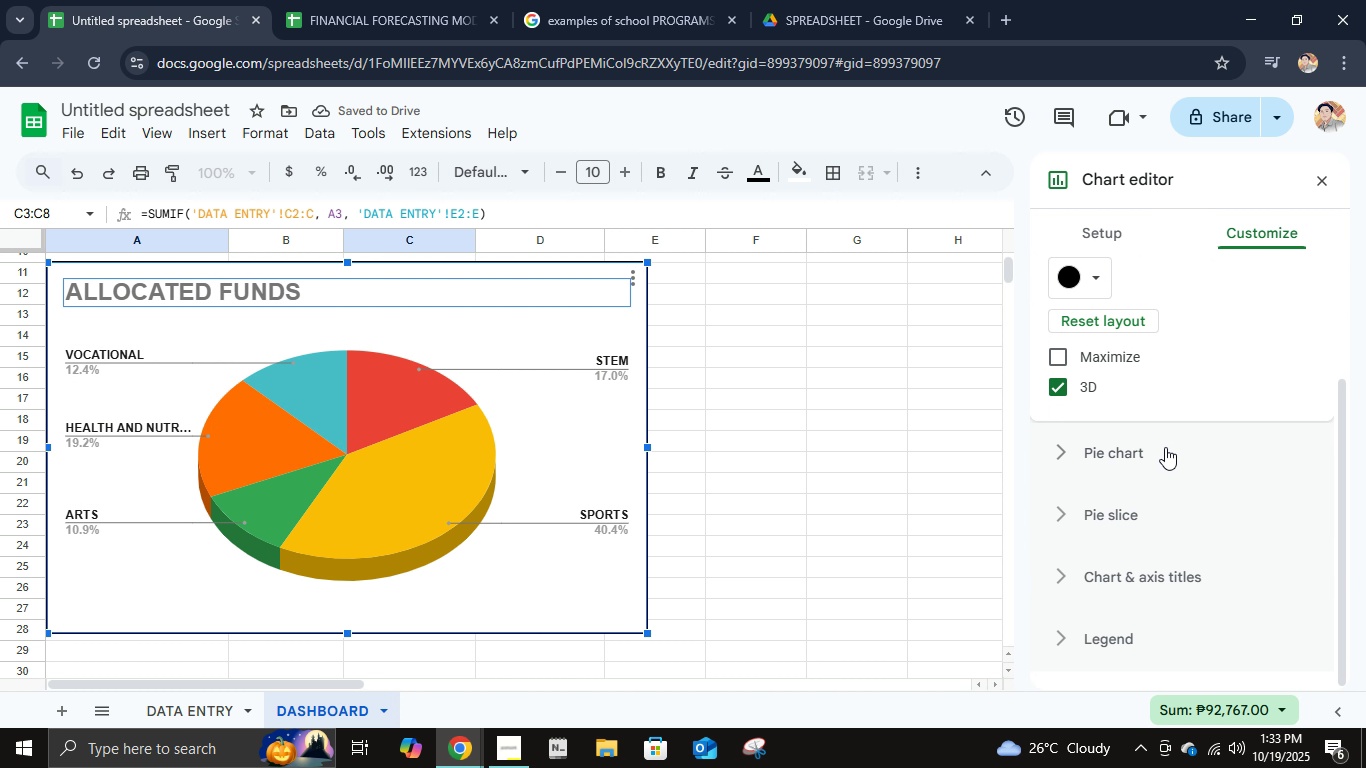 
left_click([1165, 447])
 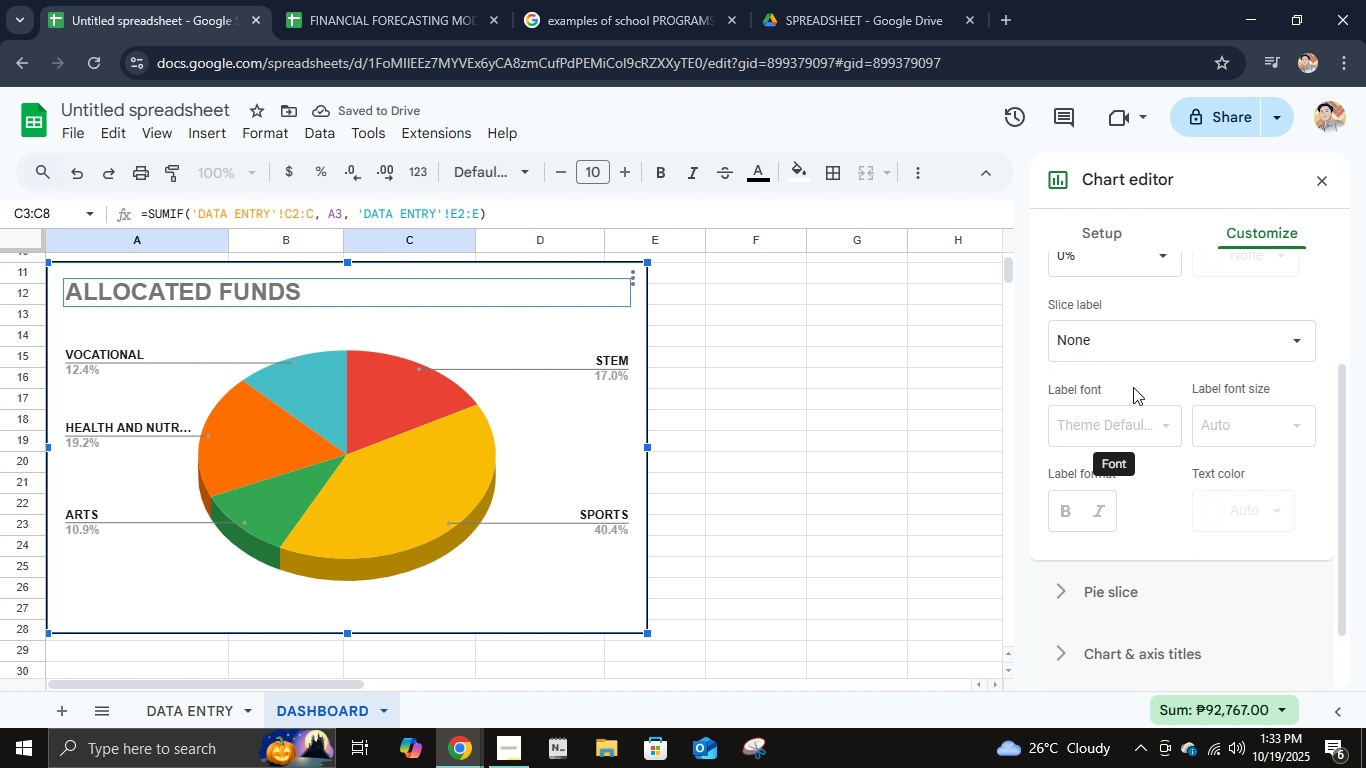 
scroll: coordinate [1133, 387], scroll_direction: up, amount: 1.0
 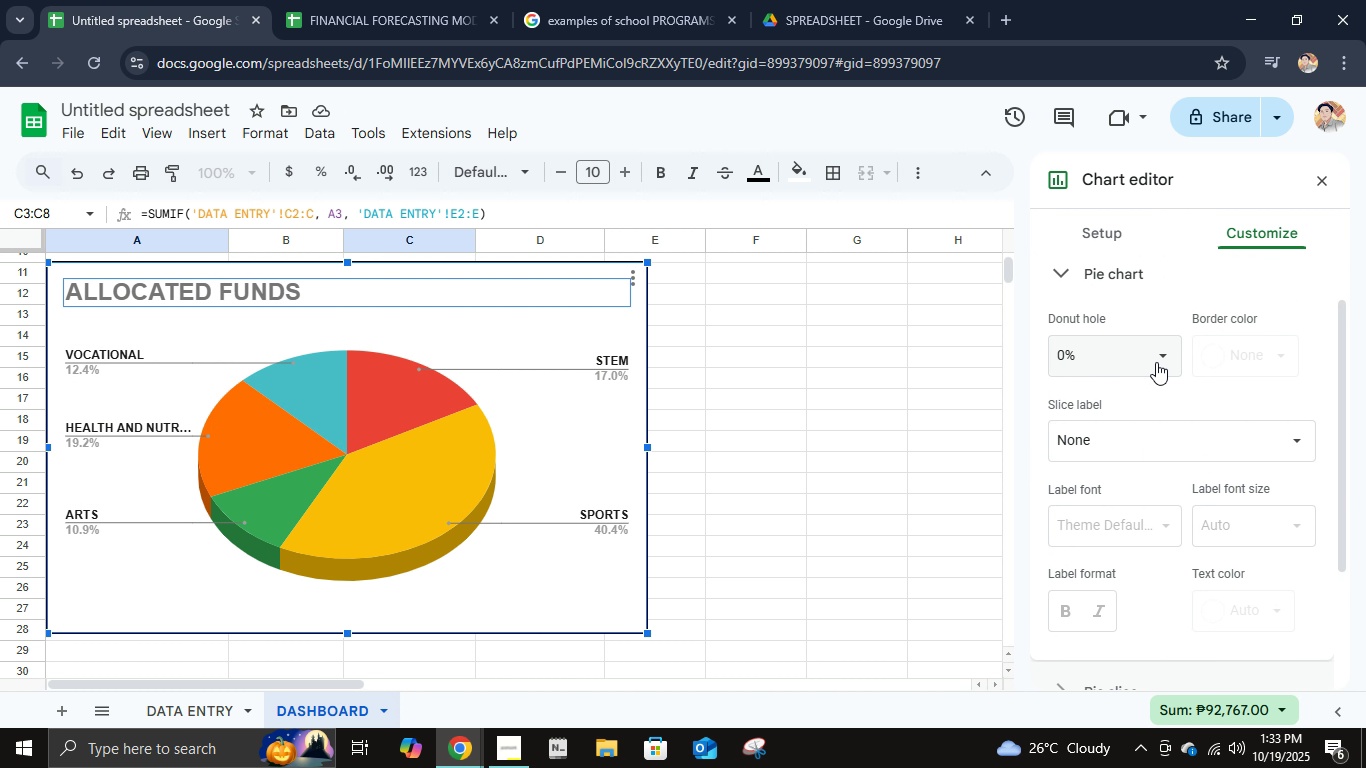 
left_click([1156, 362])
 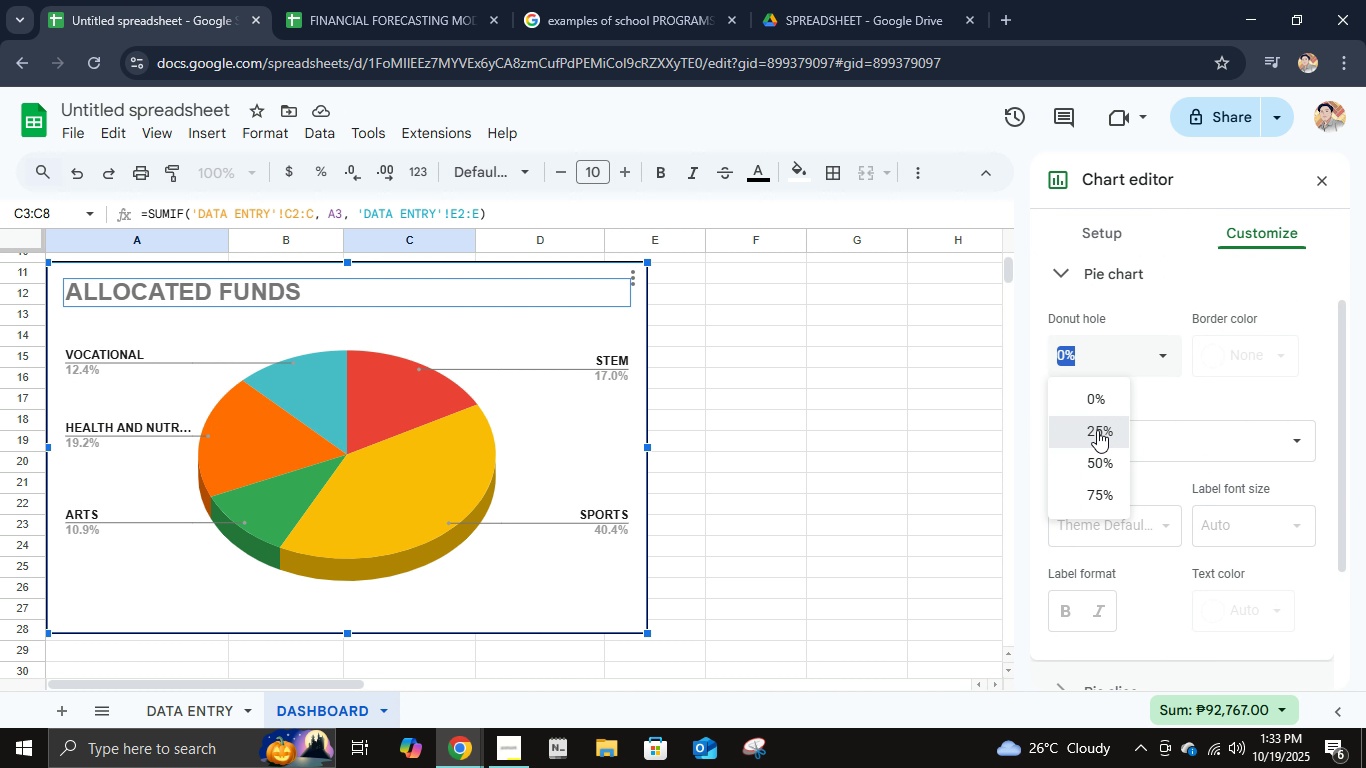 
left_click([1097, 430])
 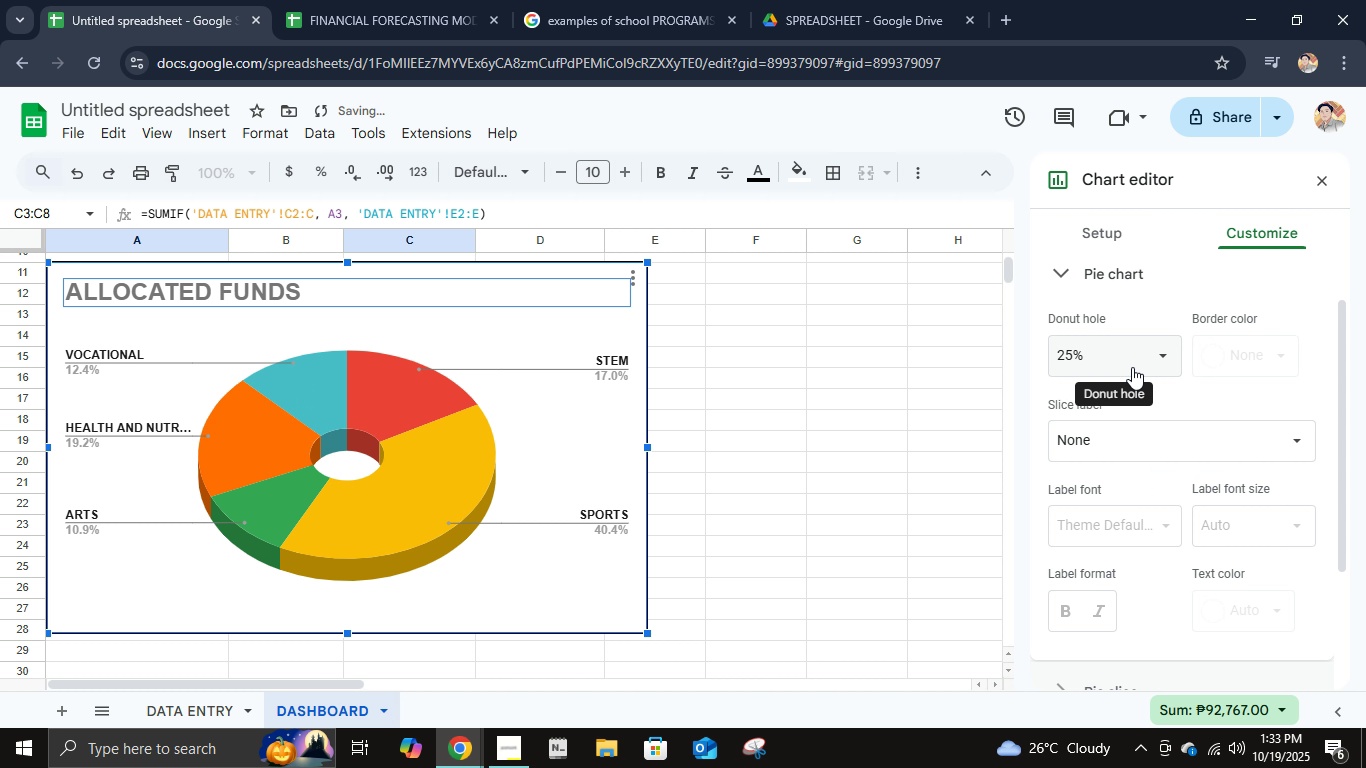 
left_click([1135, 361])
 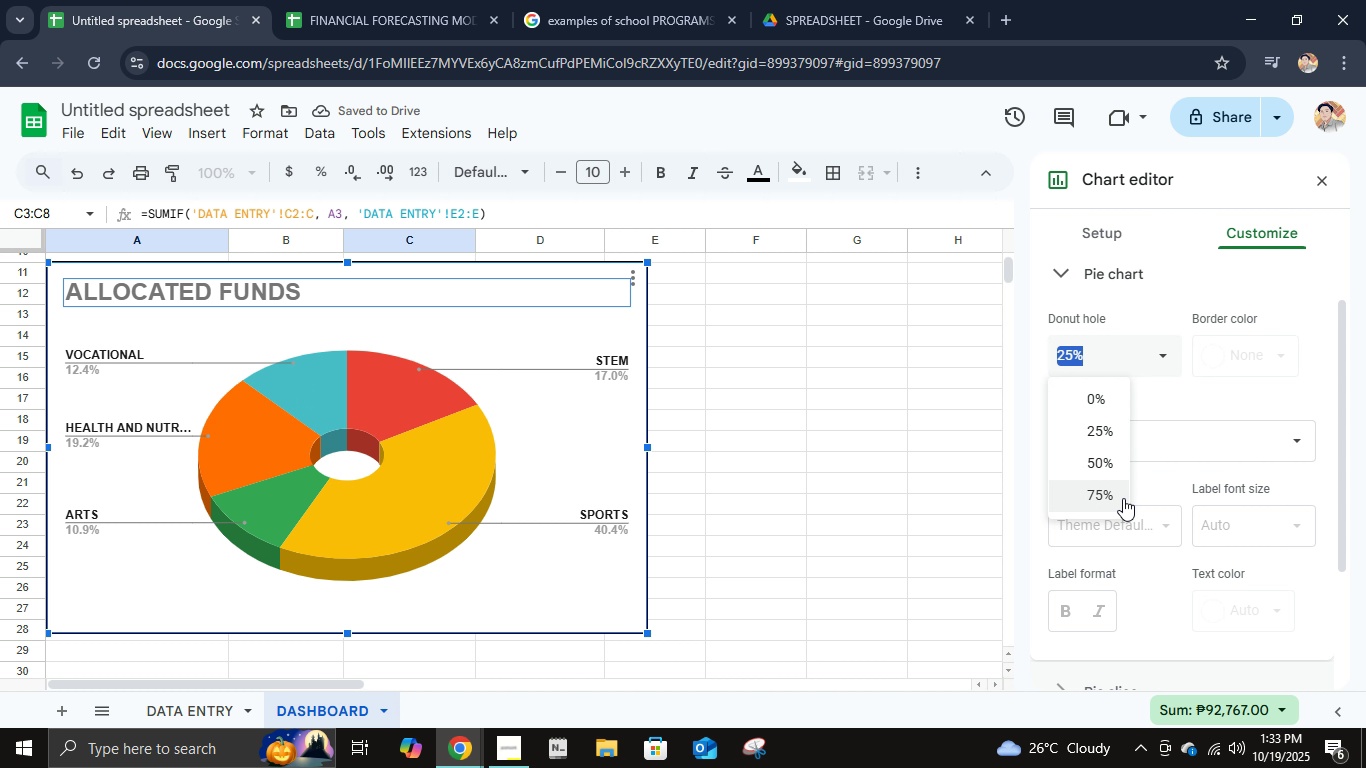 
left_click([1114, 499])
 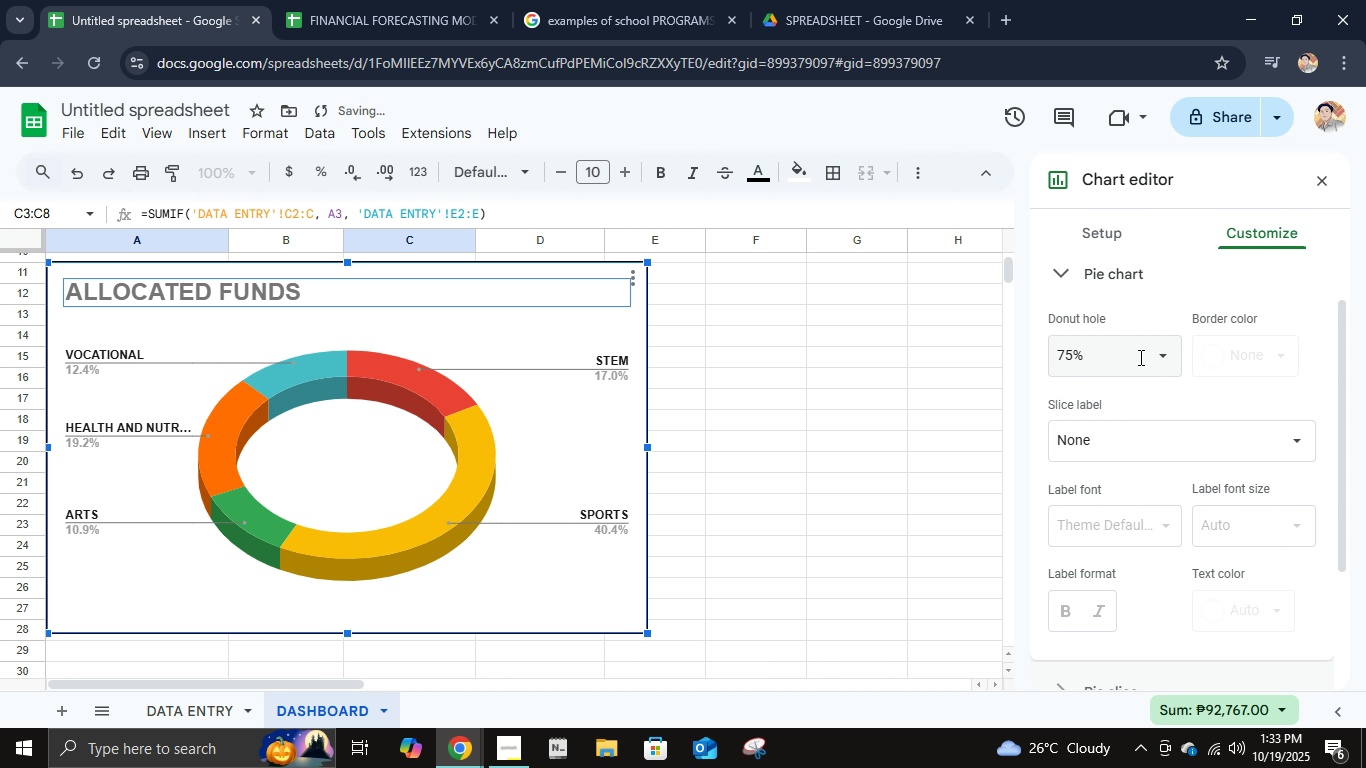 
double_click([1163, 357])
 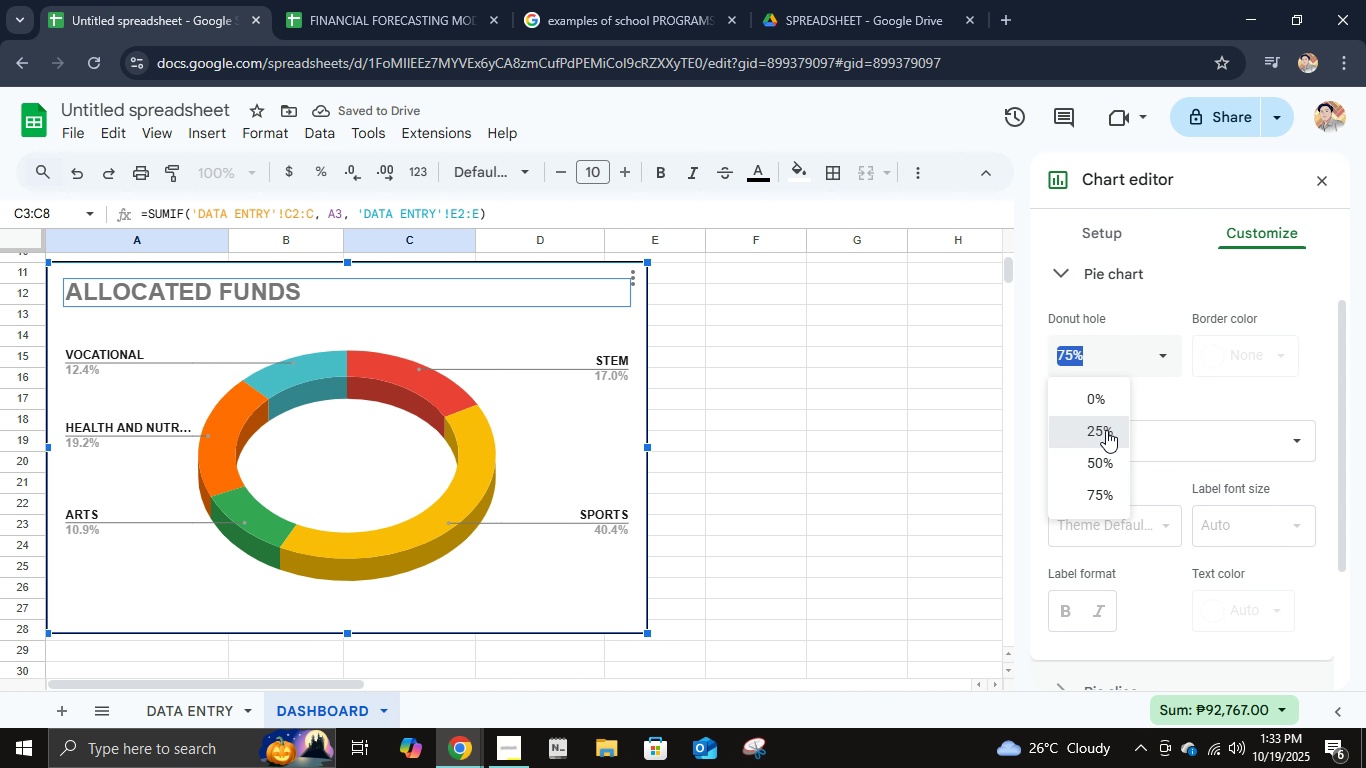 
left_click([1106, 430])
 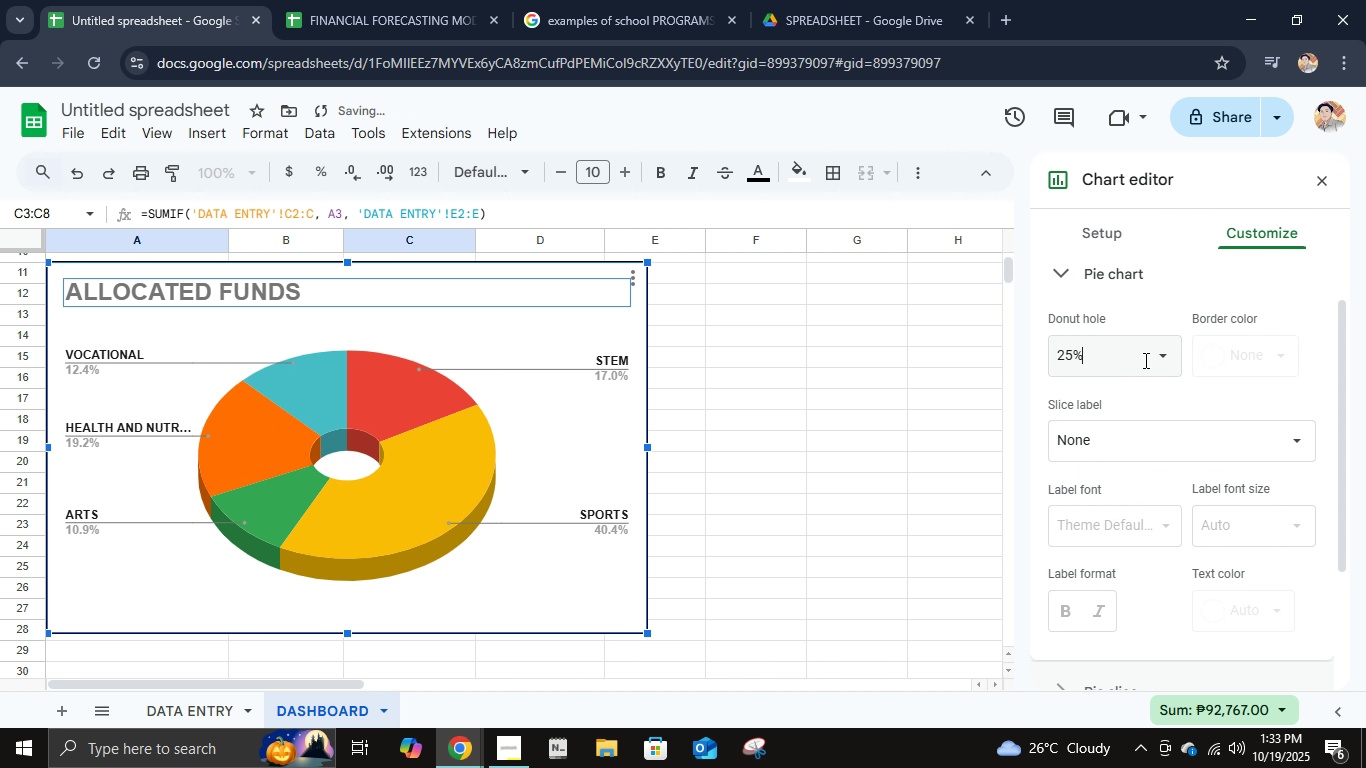 
left_click([1144, 360])
 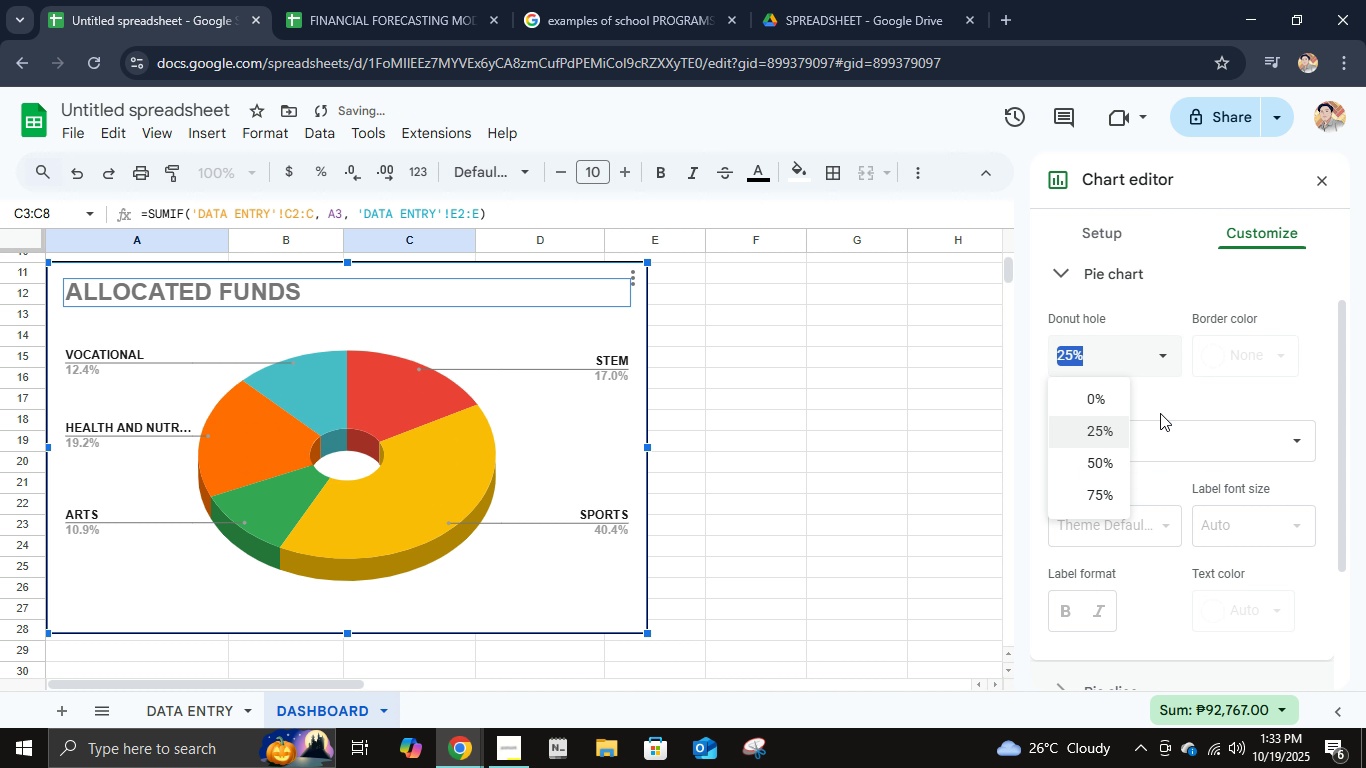 
double_click([1168, 353])
 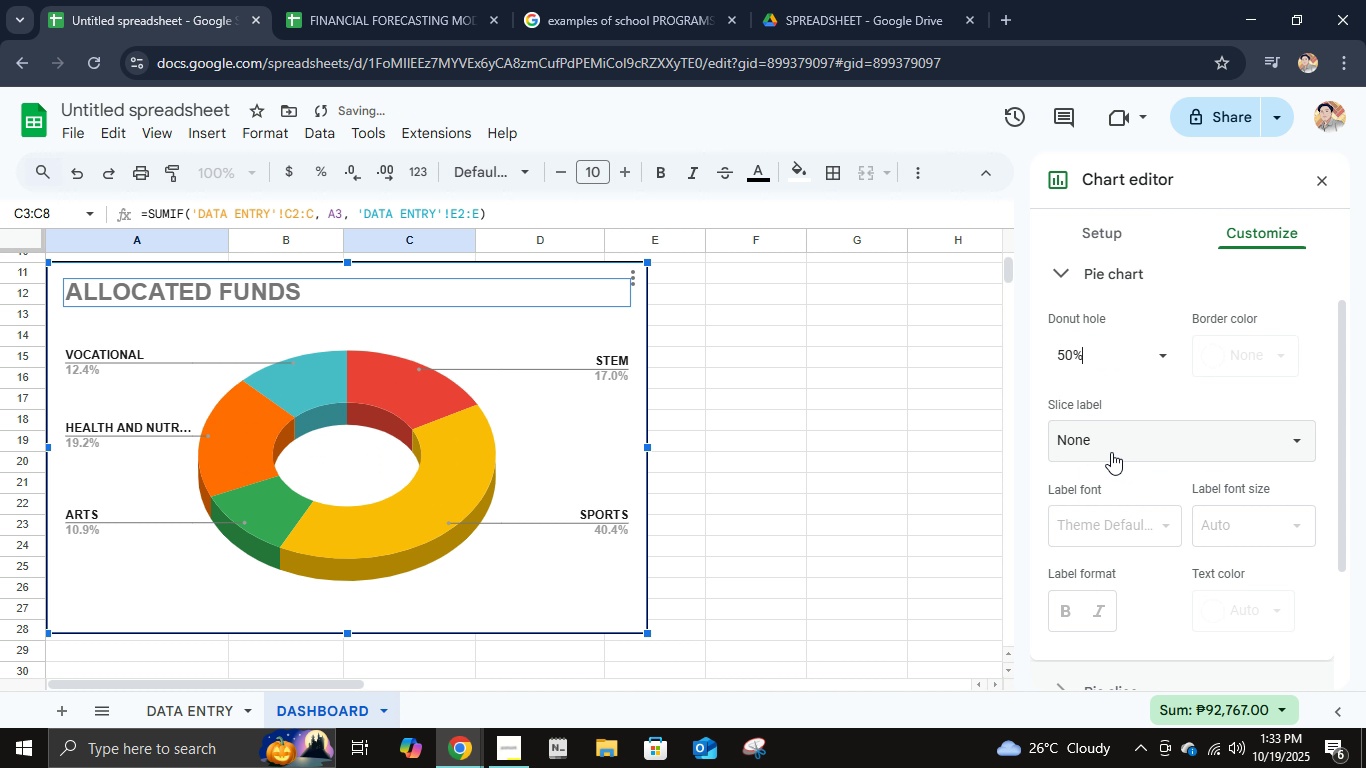 
left_click([1111, 451])
 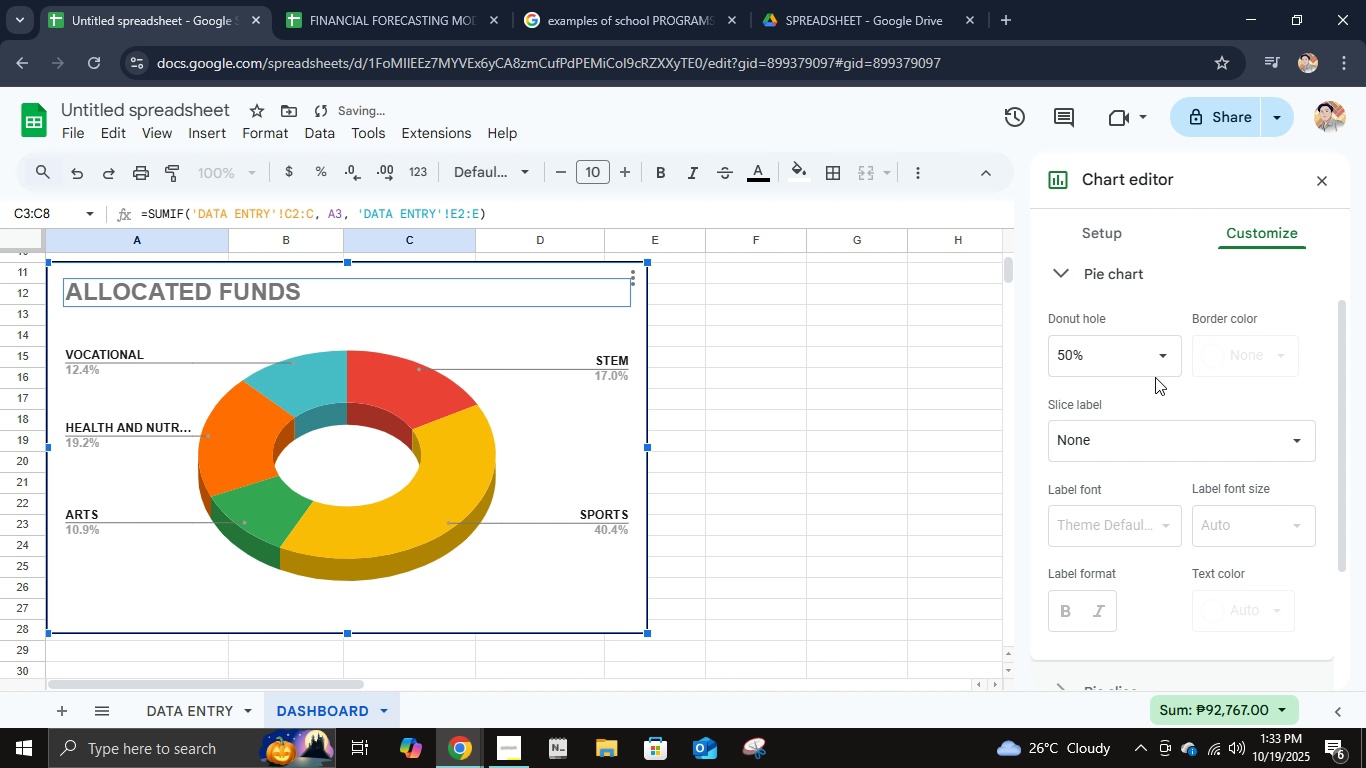 
left_click([1161, 363])
 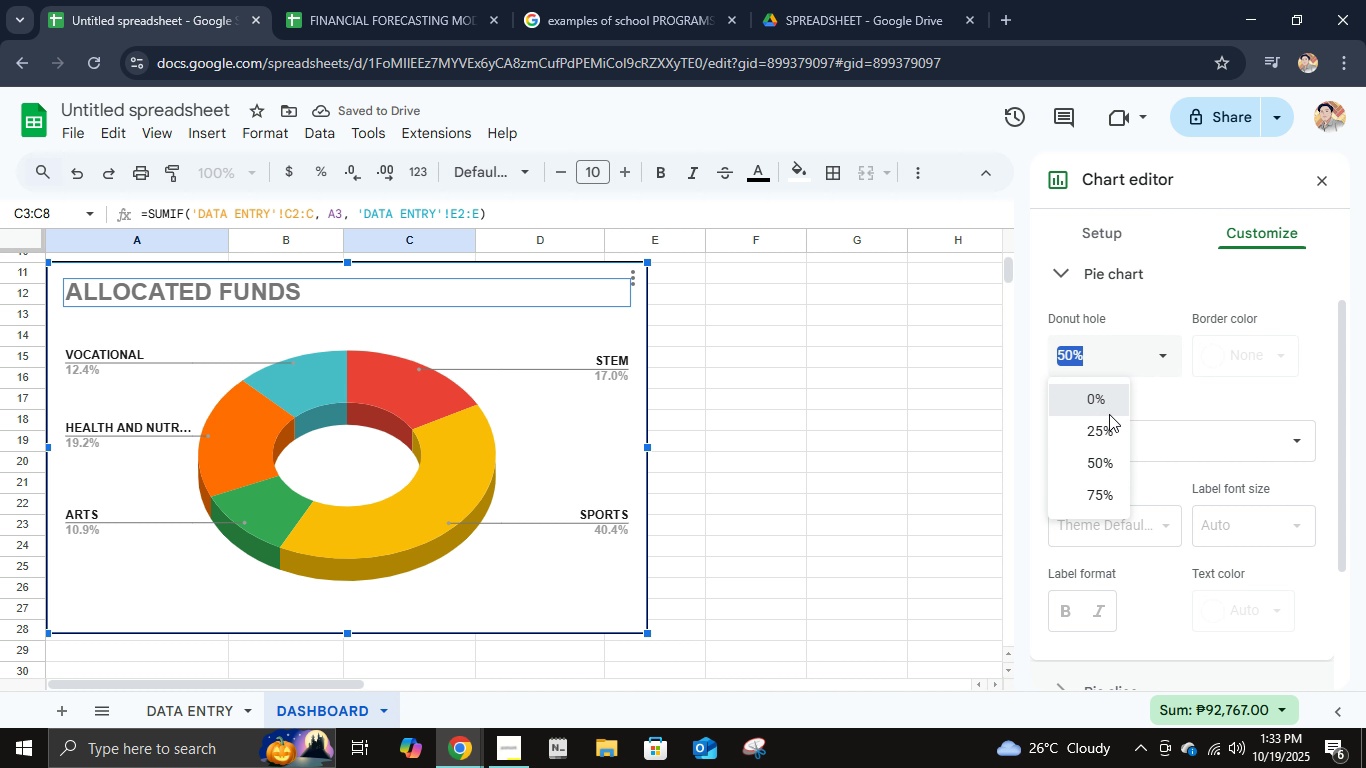 
left_click([1109, 407])
 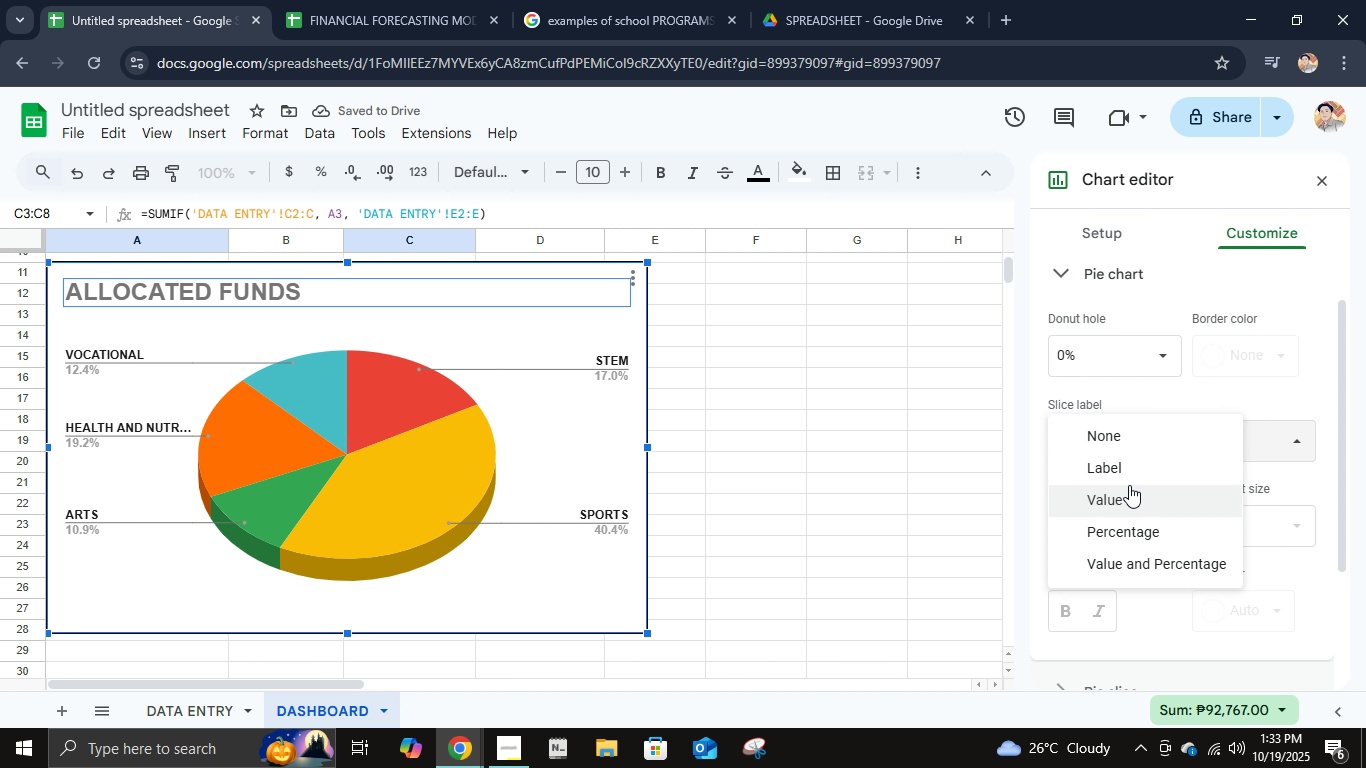 
left_click([1129, 464])
 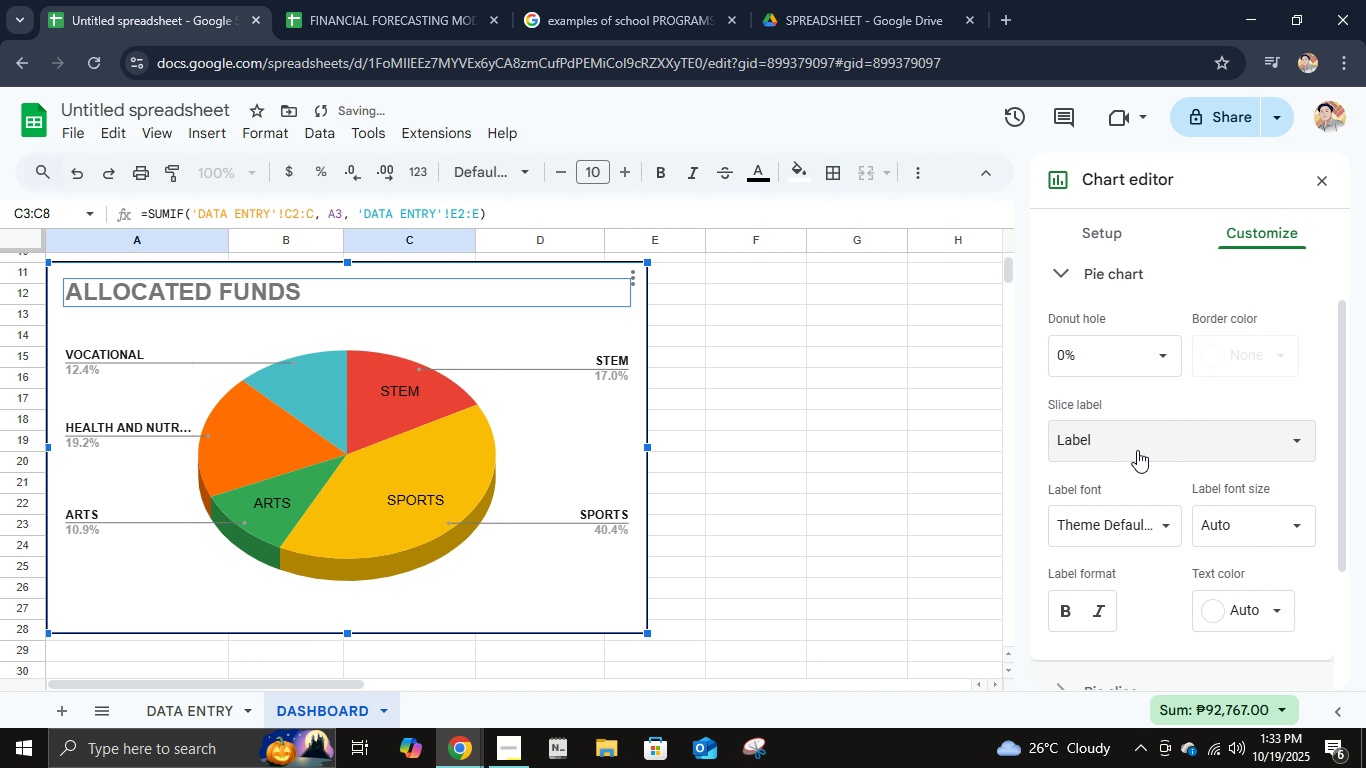 
left_click([1140, 447])
 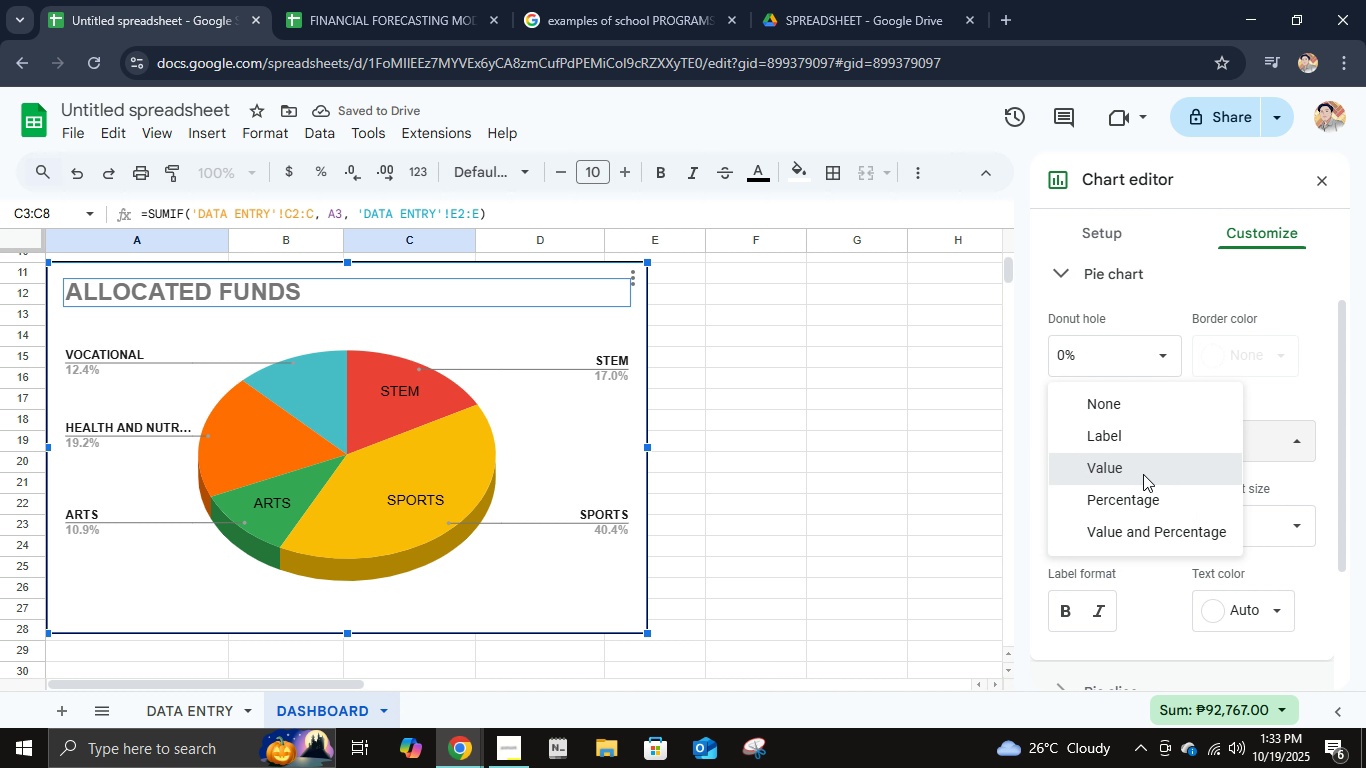 
left_click([1143, 474])
 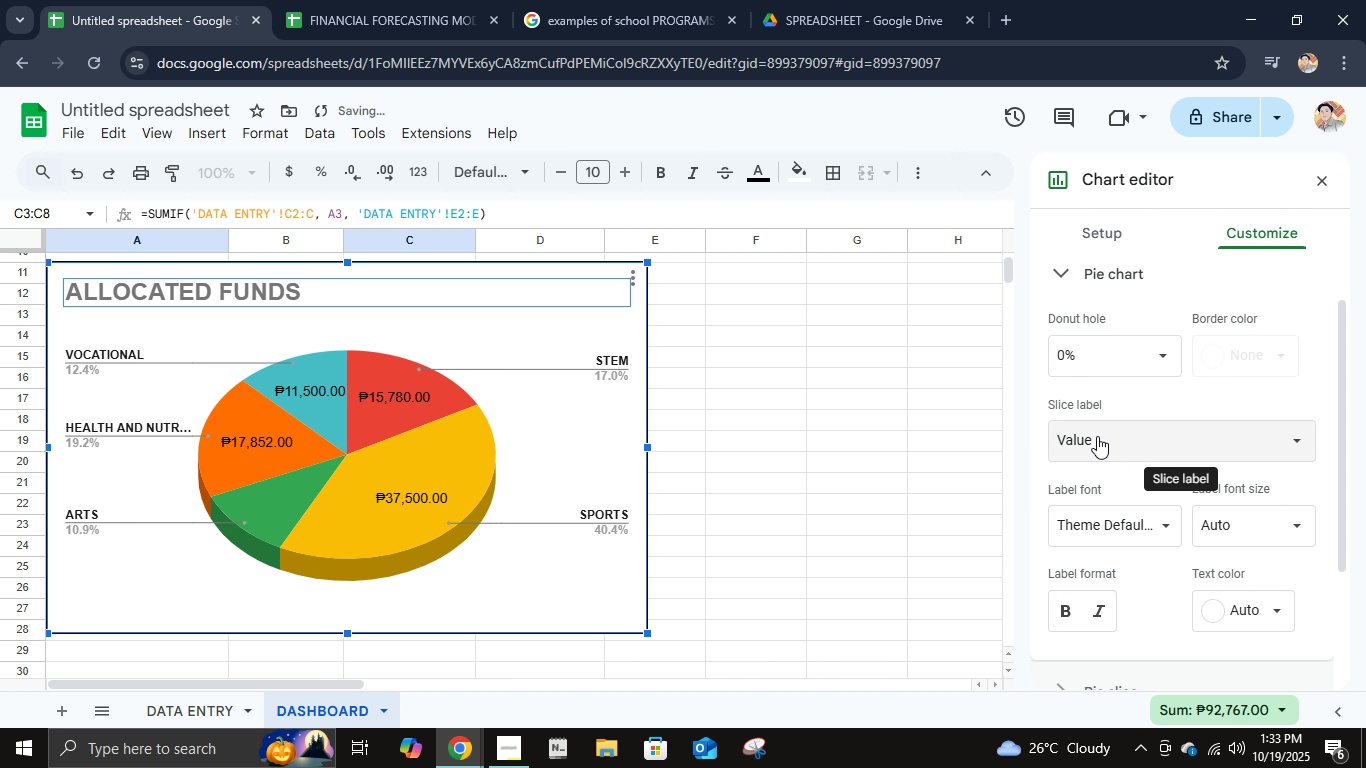 
mouse_move([1053, 436])
 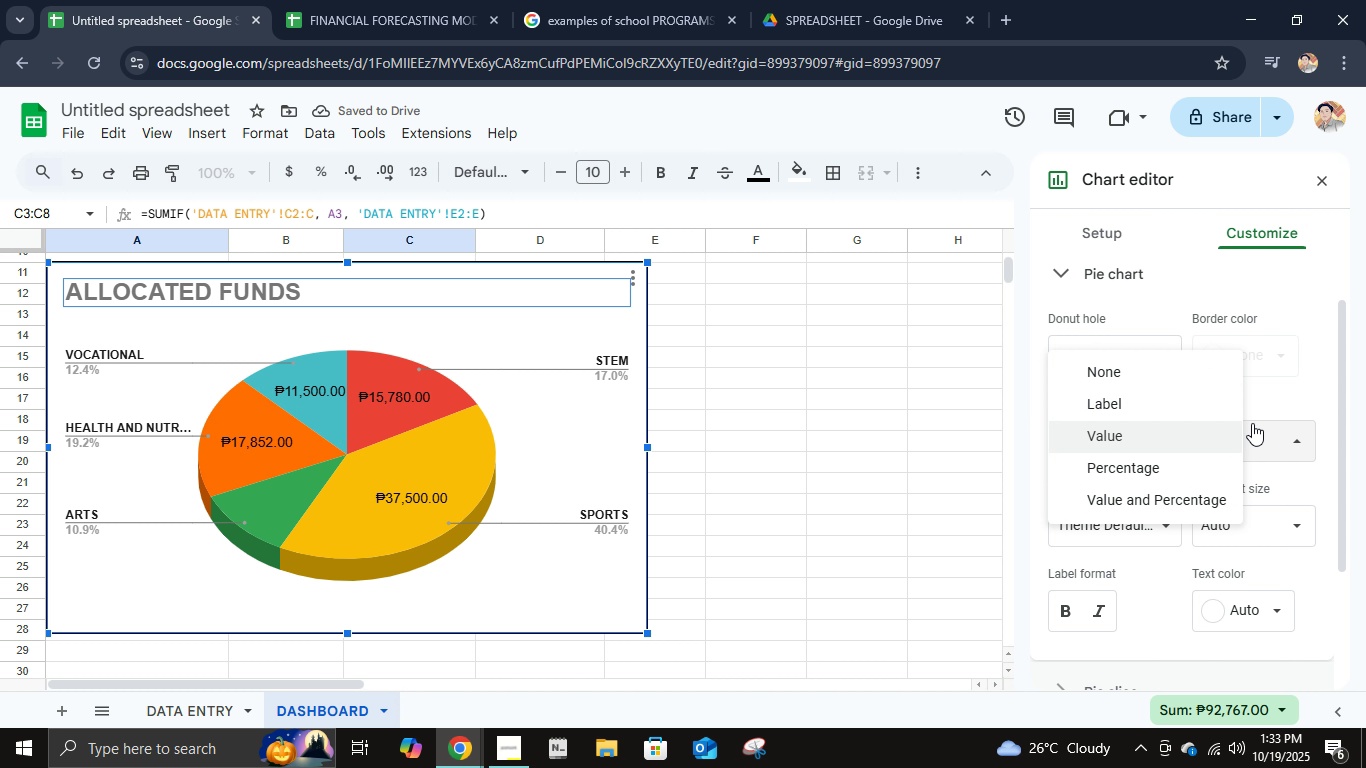 
left_click([1252, 423])
 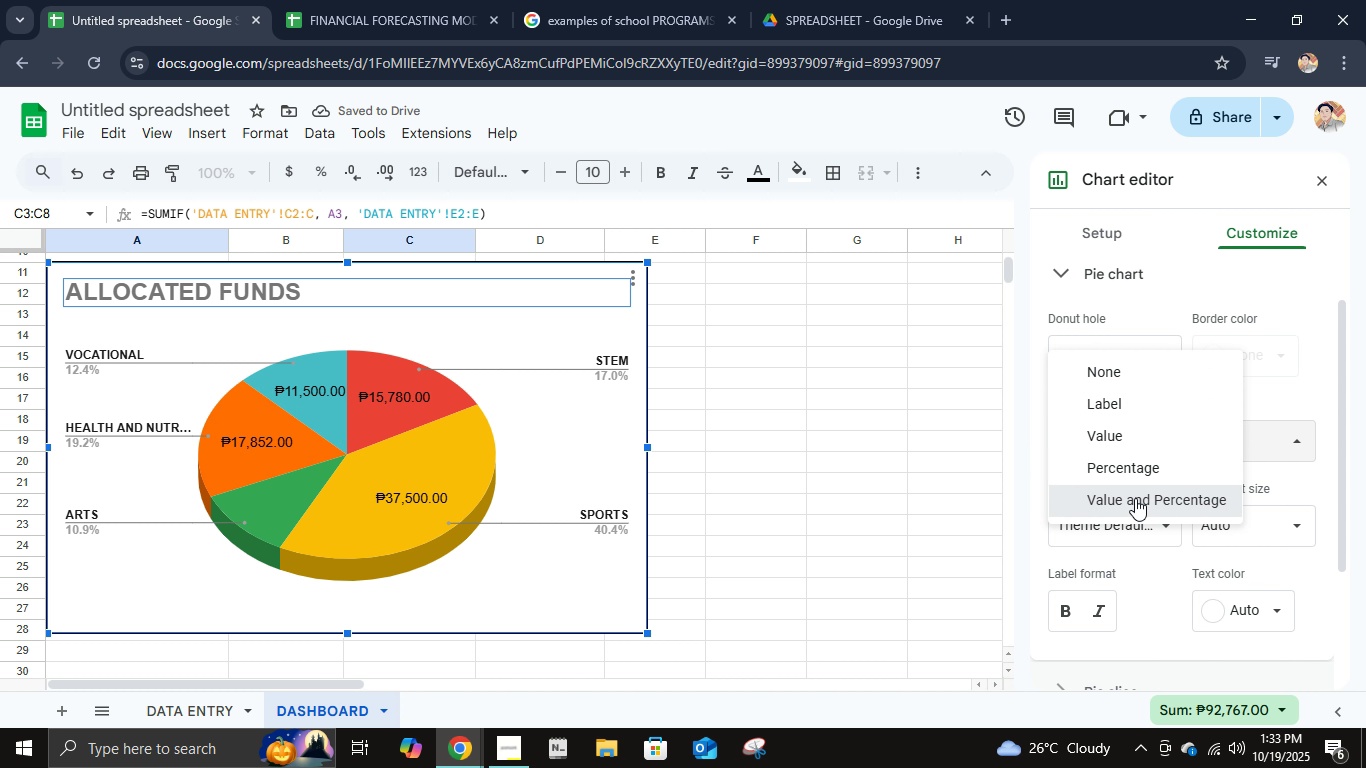 
left_click([1135, 498])
 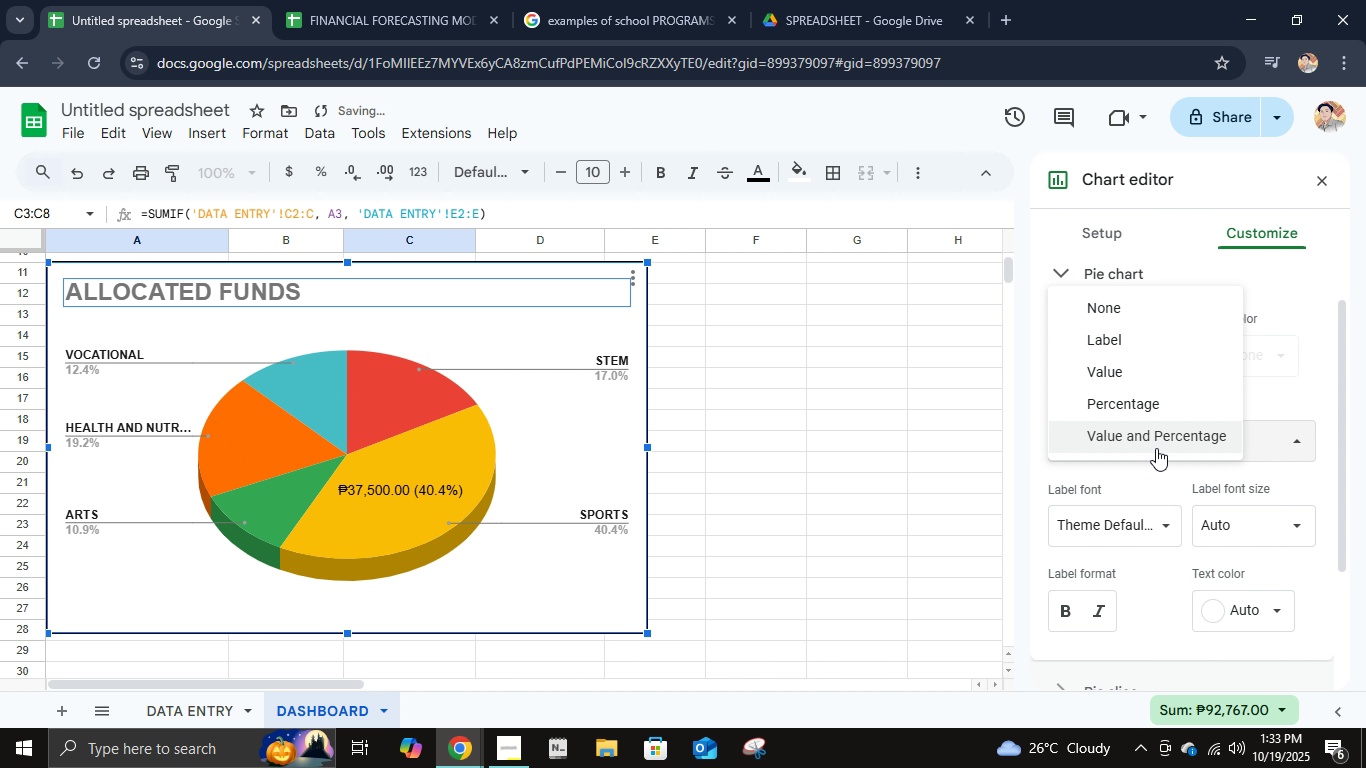 
left_click([1156, 448])
 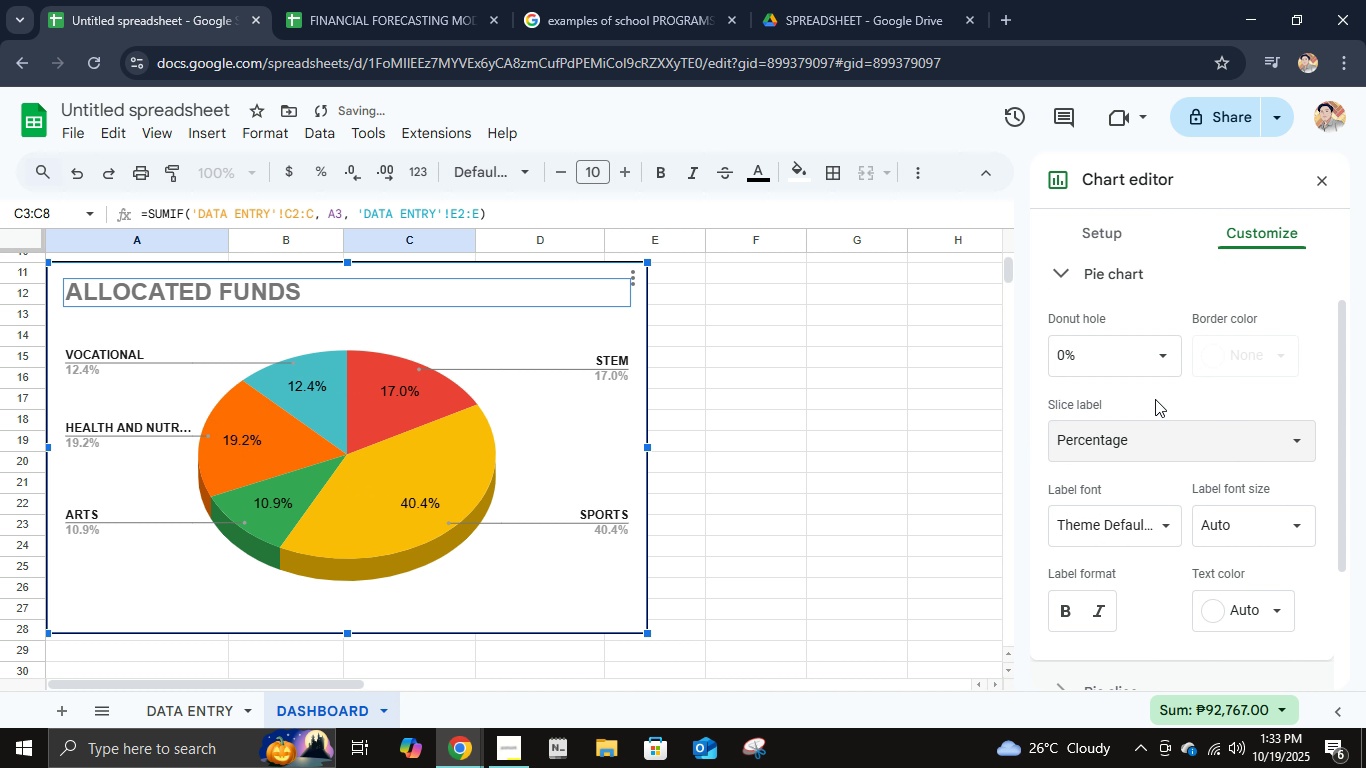 
left_click([1155, 398])
 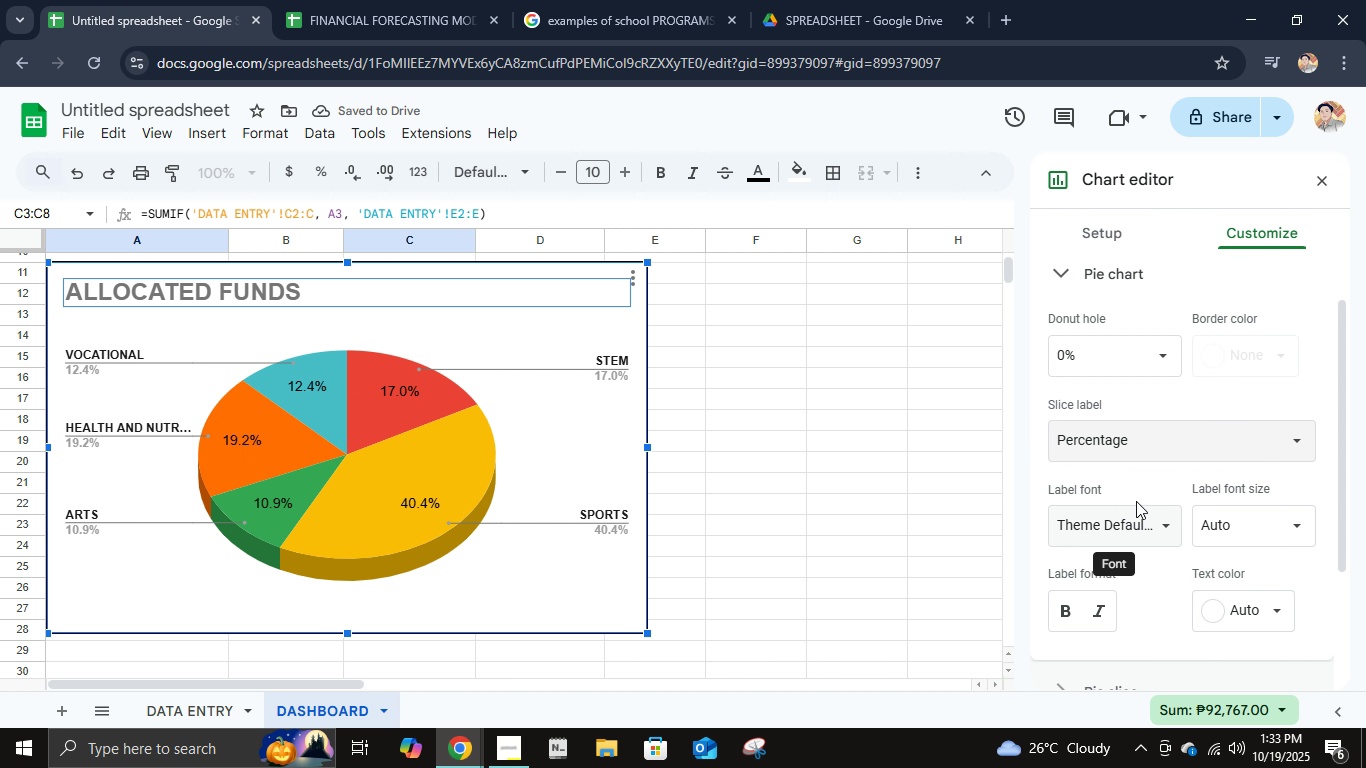 
scroll: coordinate [1151, 512], scroll_direction: down, amount: 3.0
 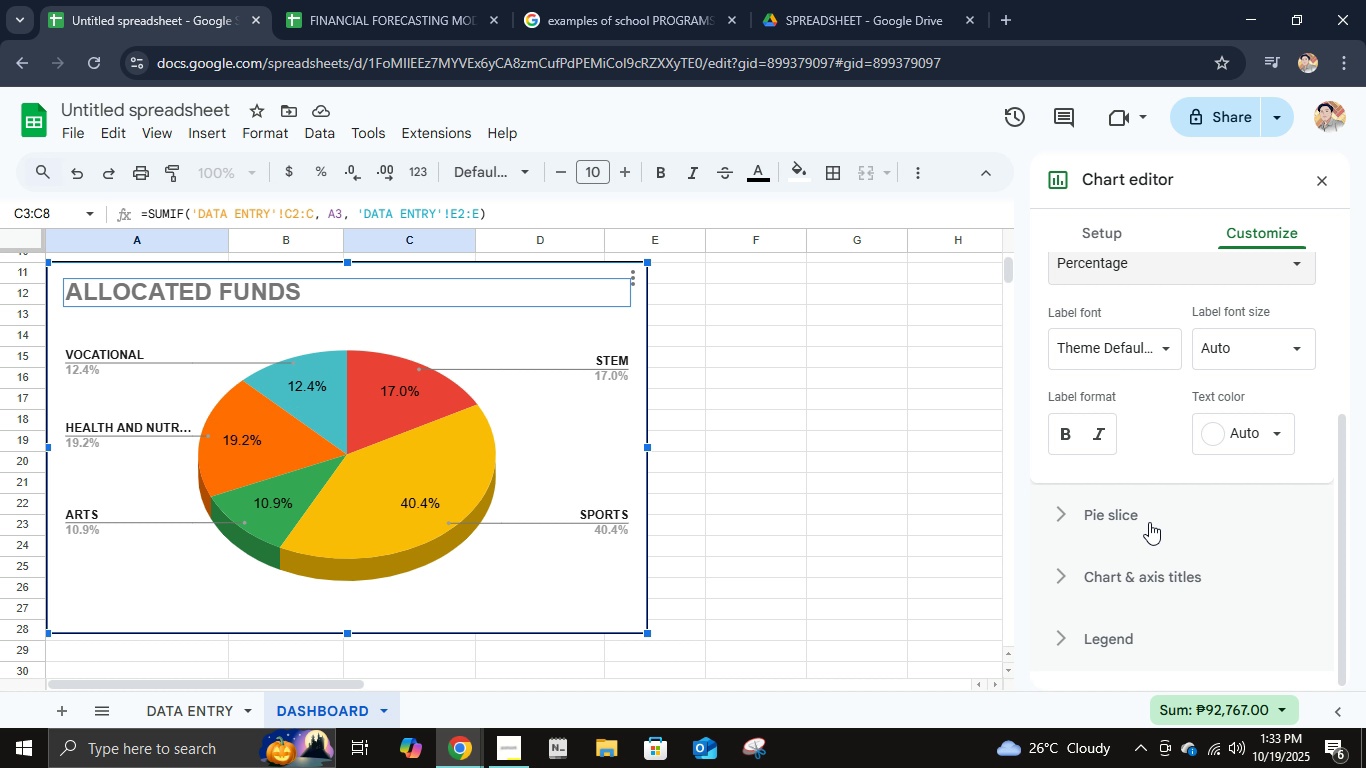 
scroll: coordinate [1147, 527], scroll_direction: up, amount: 4.0
 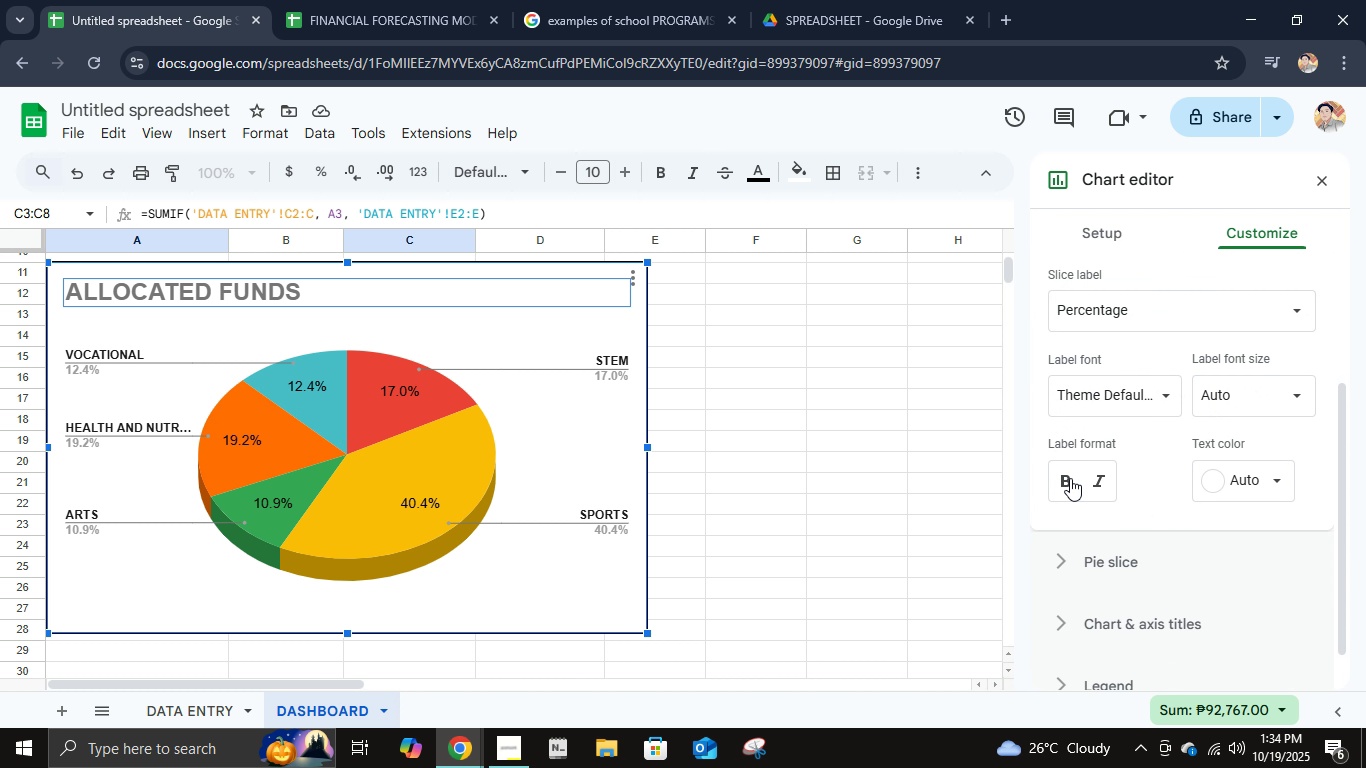 
left_click([1070, 478])
 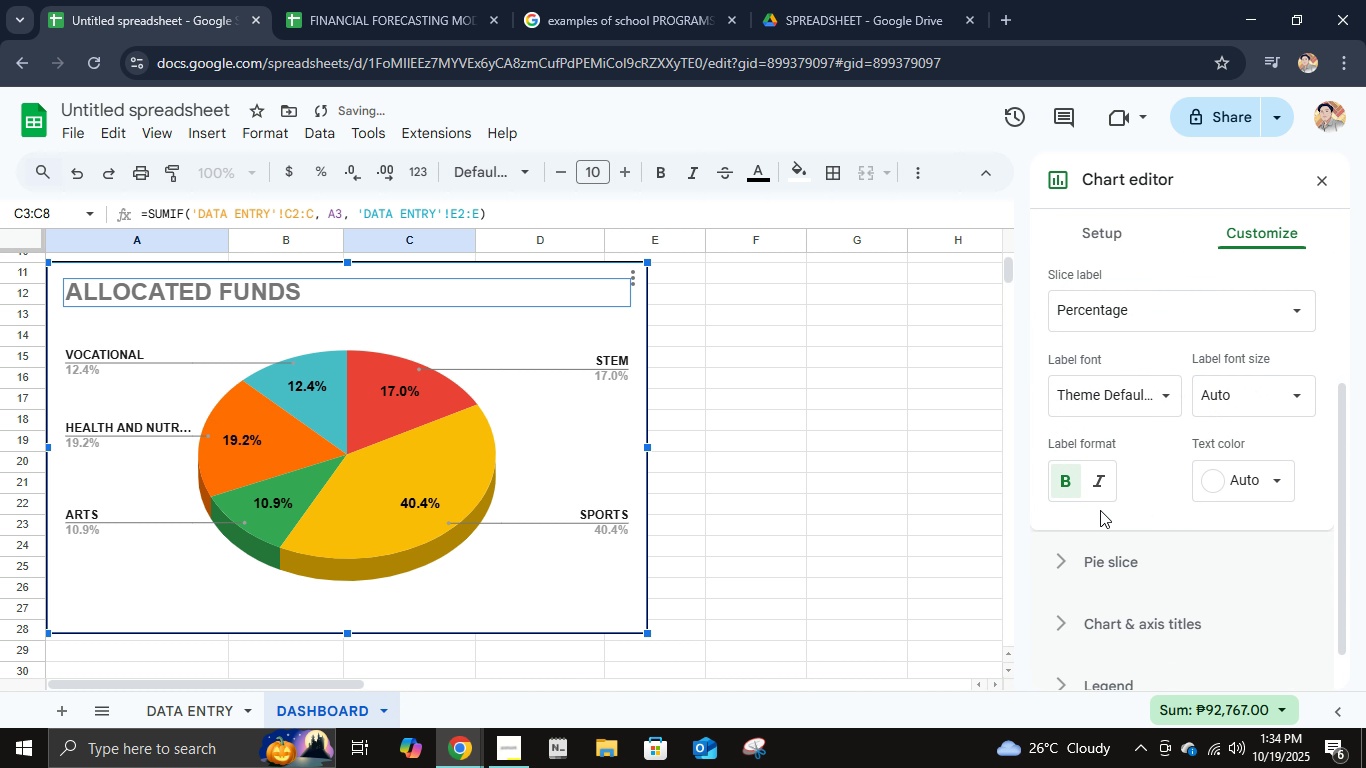 
scroll: coordinate [1107, 502], scroll_direction: up, amount: 3.0
 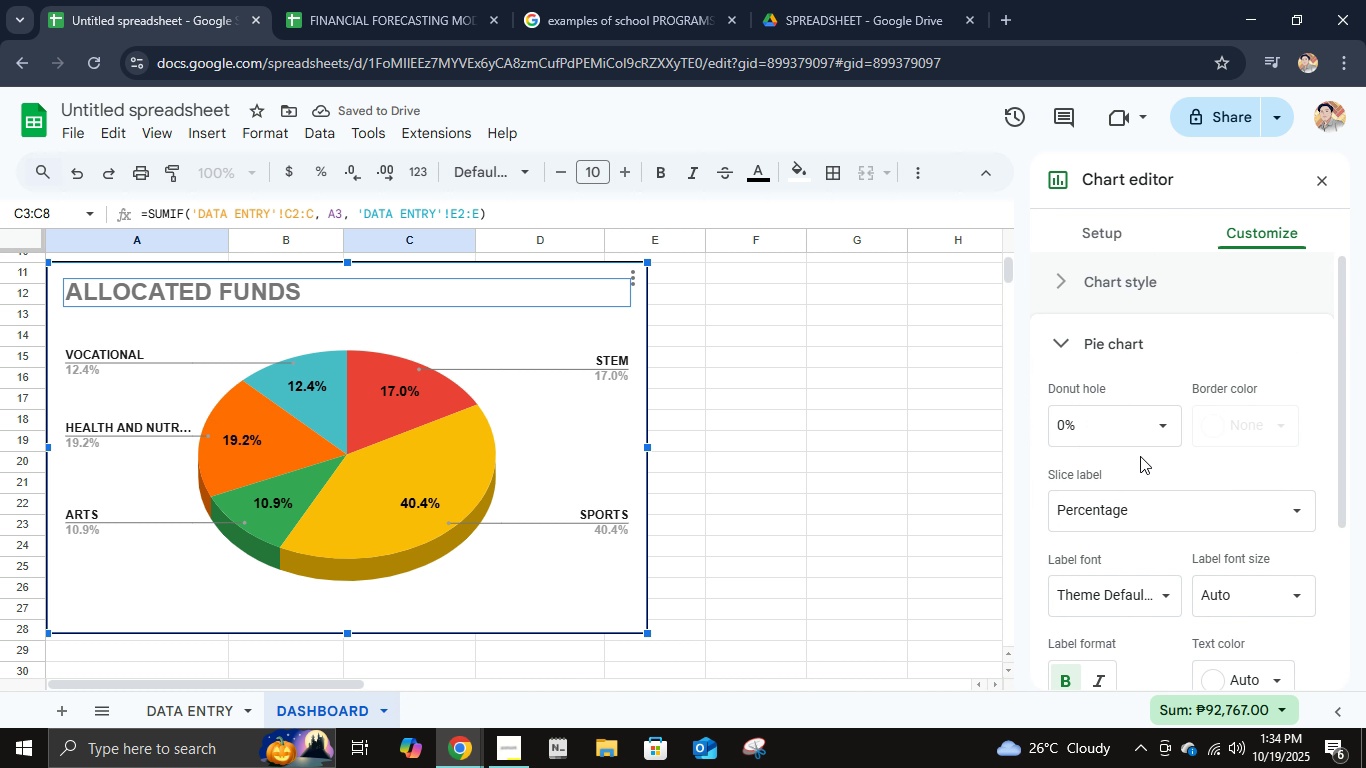 
scroll: coordinate [1140, 454], scroll_direction: down, amount: 2.0
 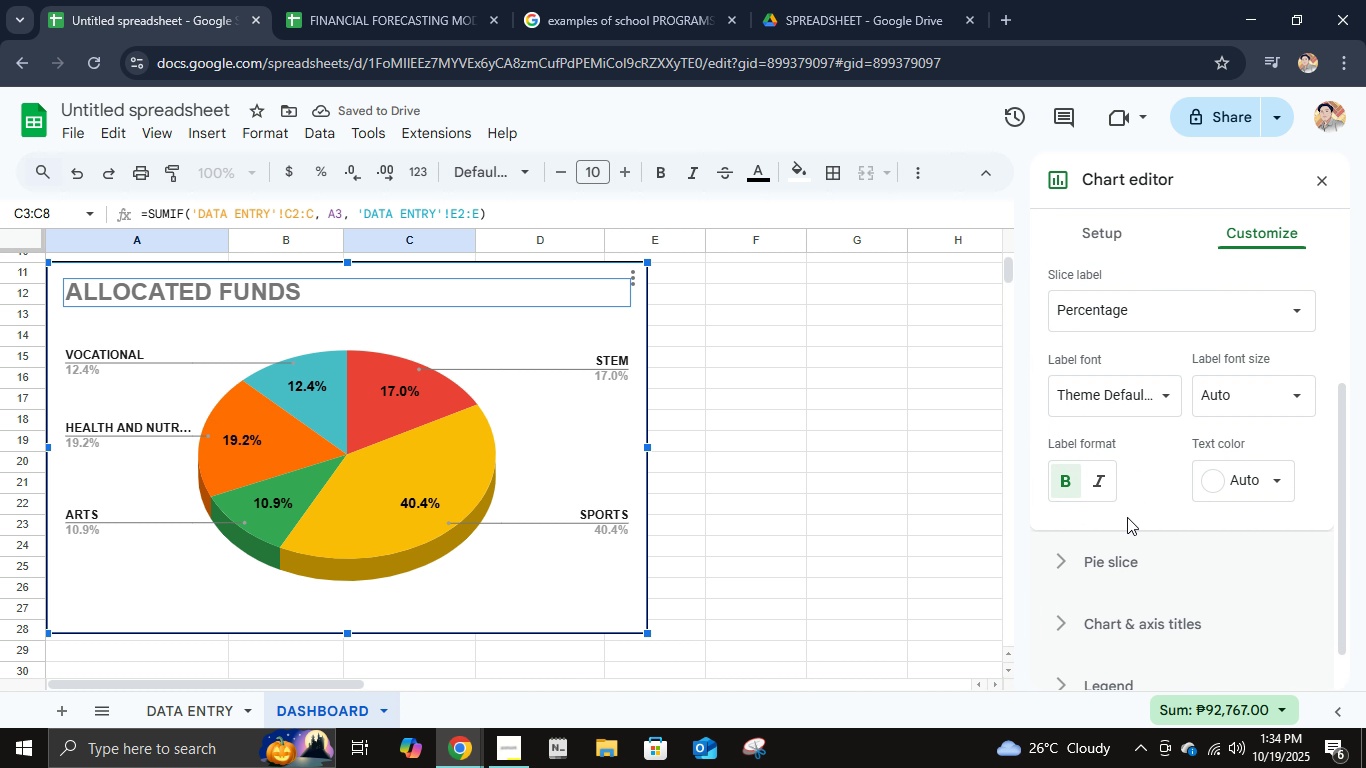 
scroll: coordinate [1127, 521], scroll_direction: up, amount: 4.0
 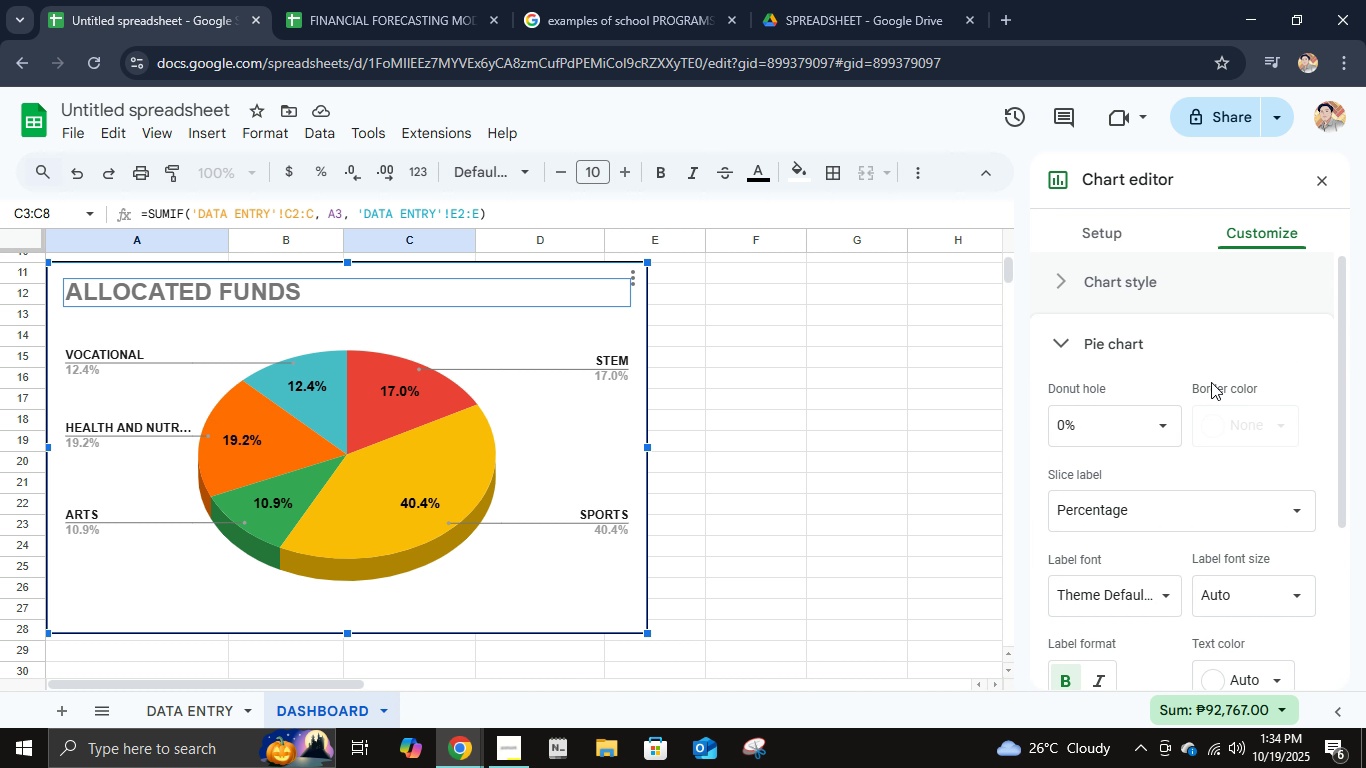 
left_click([1211, 380])
 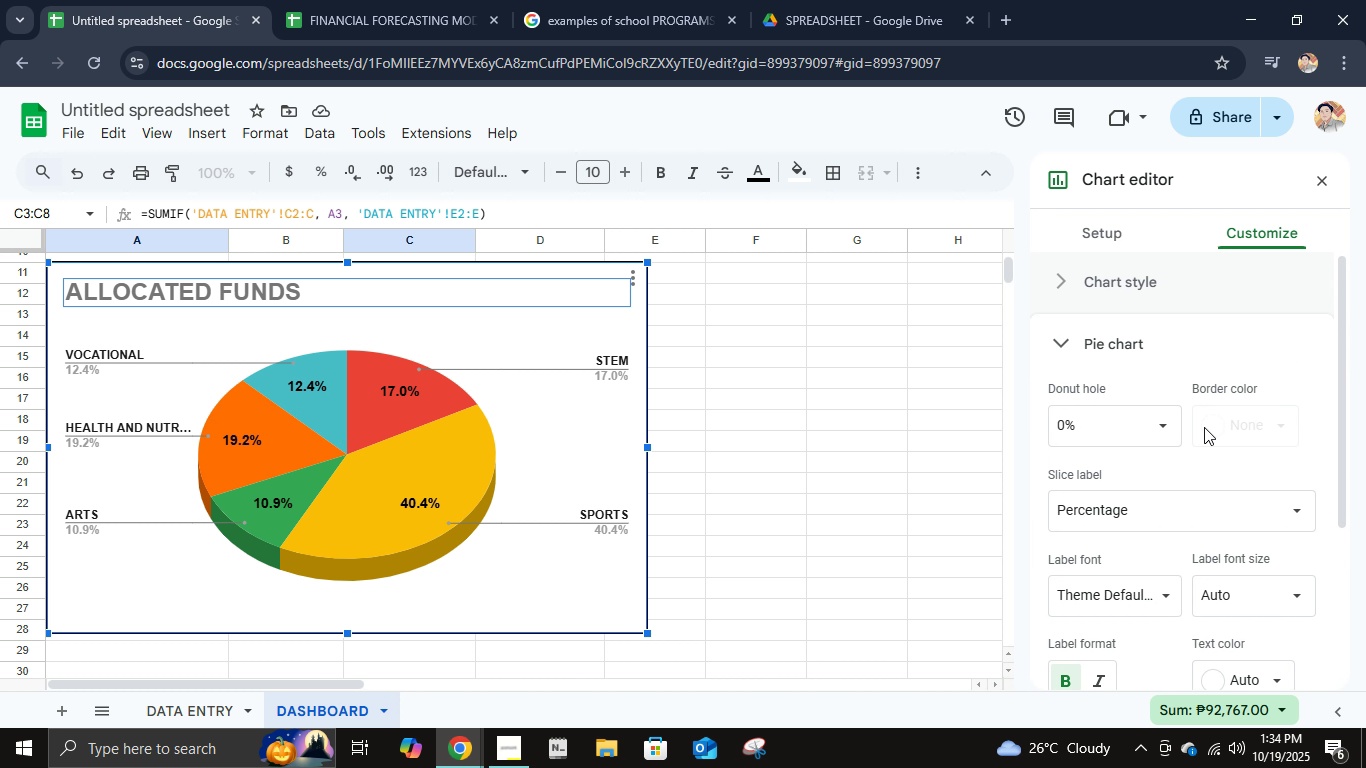 
double_click([1213, 418])
 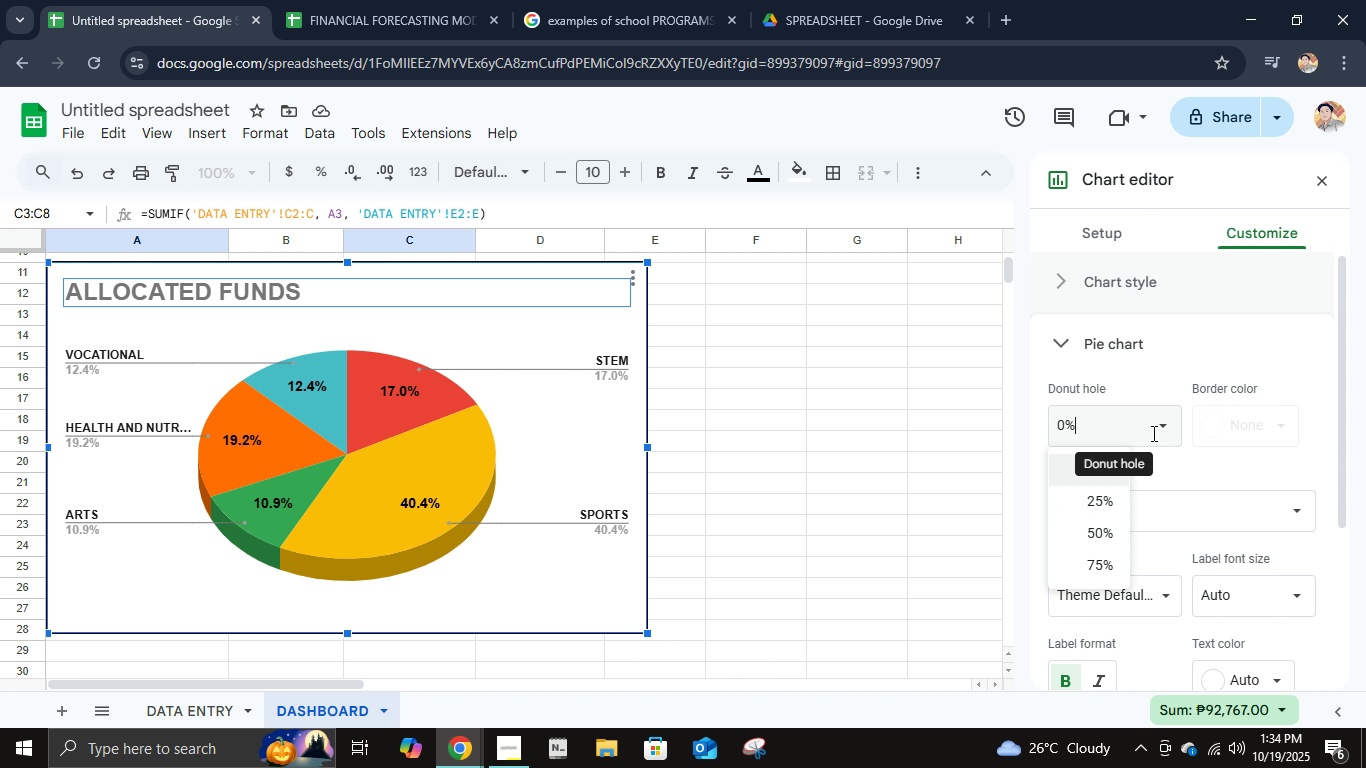 
left_click([1152, 433])
 